 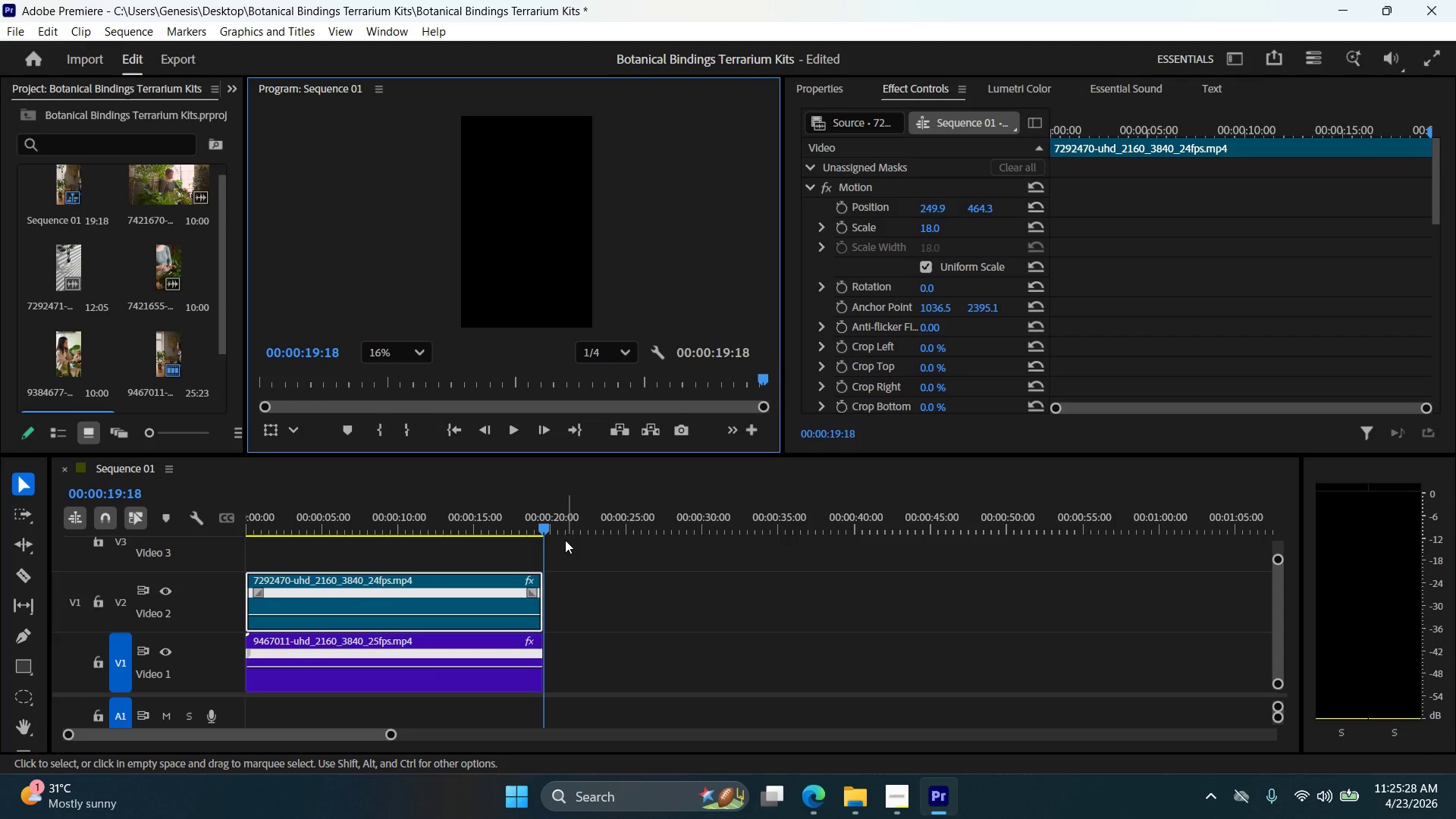 
left_click_drag(start_coordinate=[547, 527], to_coordinate=[499, 528])
 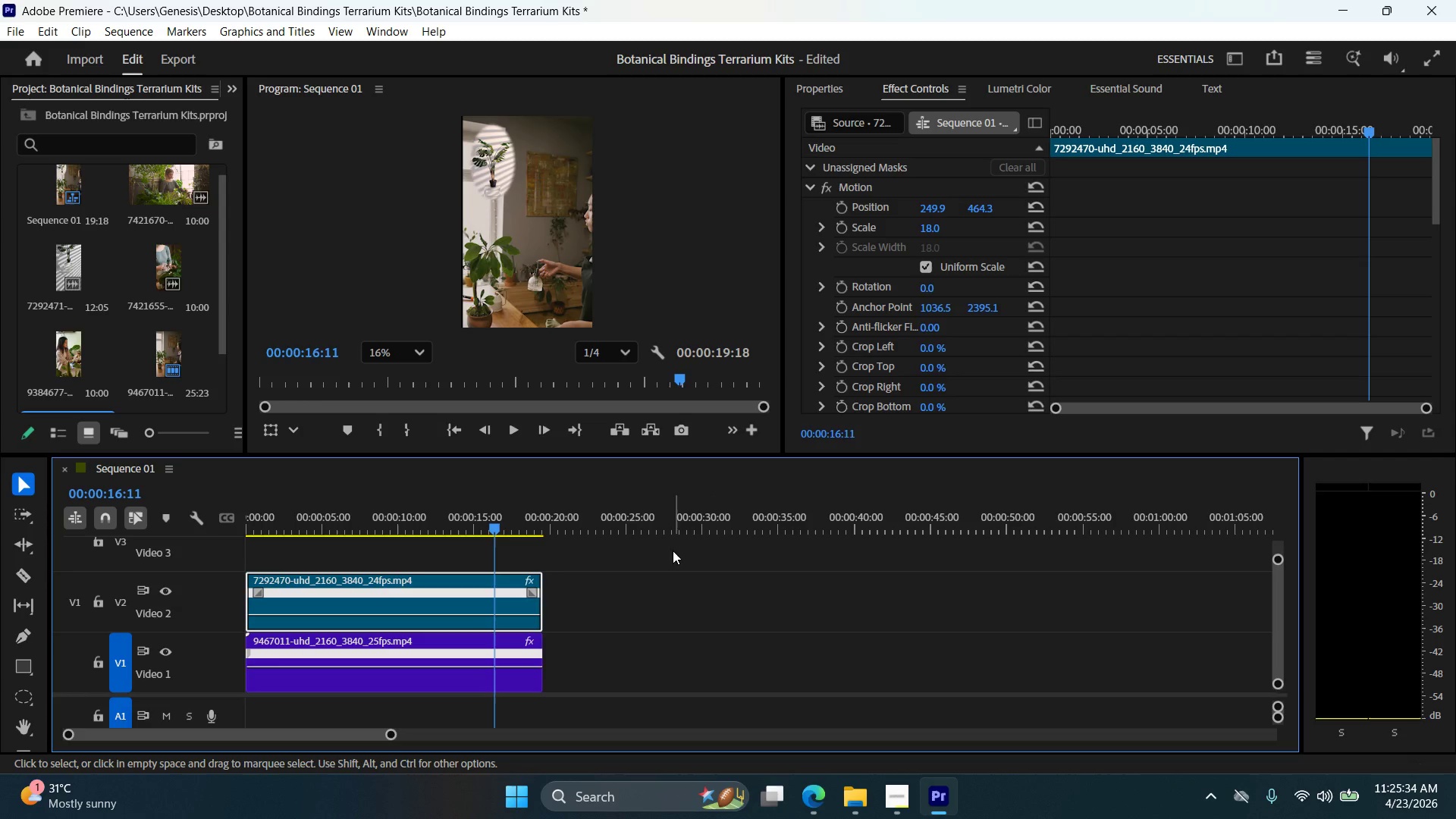 
wait(5.86)
 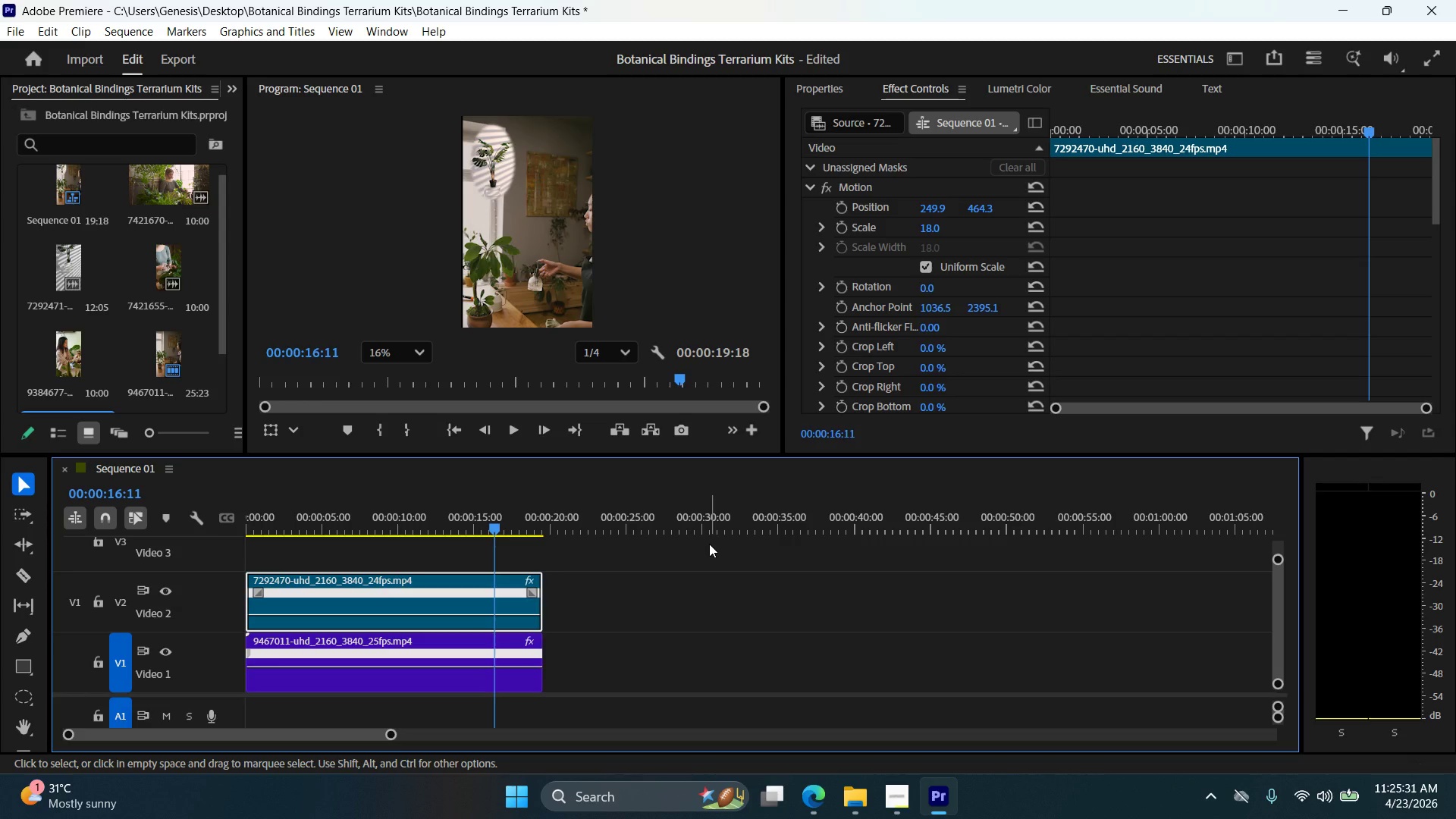 
left_click_drag(start_coordinate=[482, 522], to_coordinate=[599, 532])
 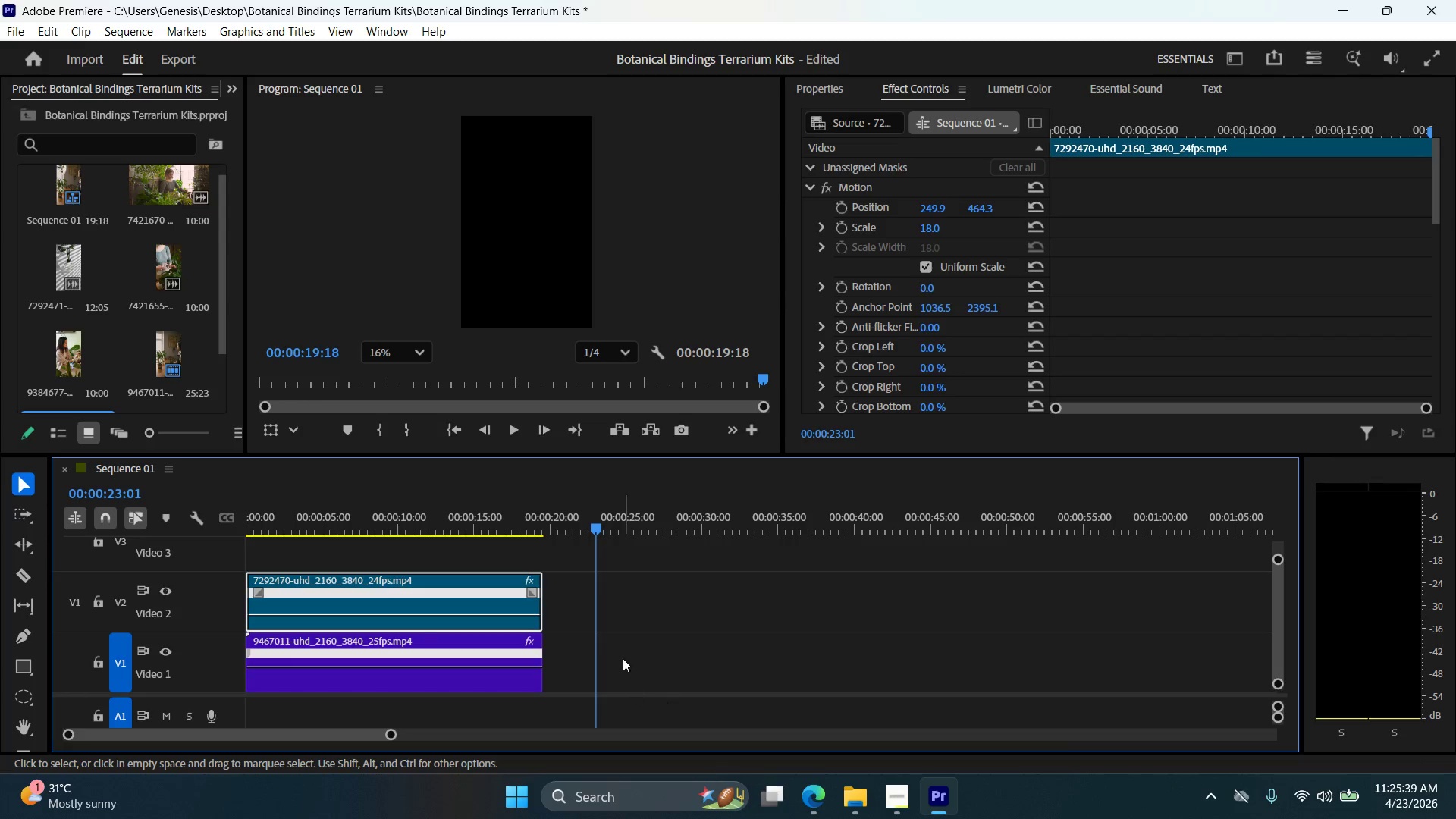 
left_click_drag(start_coordinate=[391, 732], to_coordinate=[292, 736])
 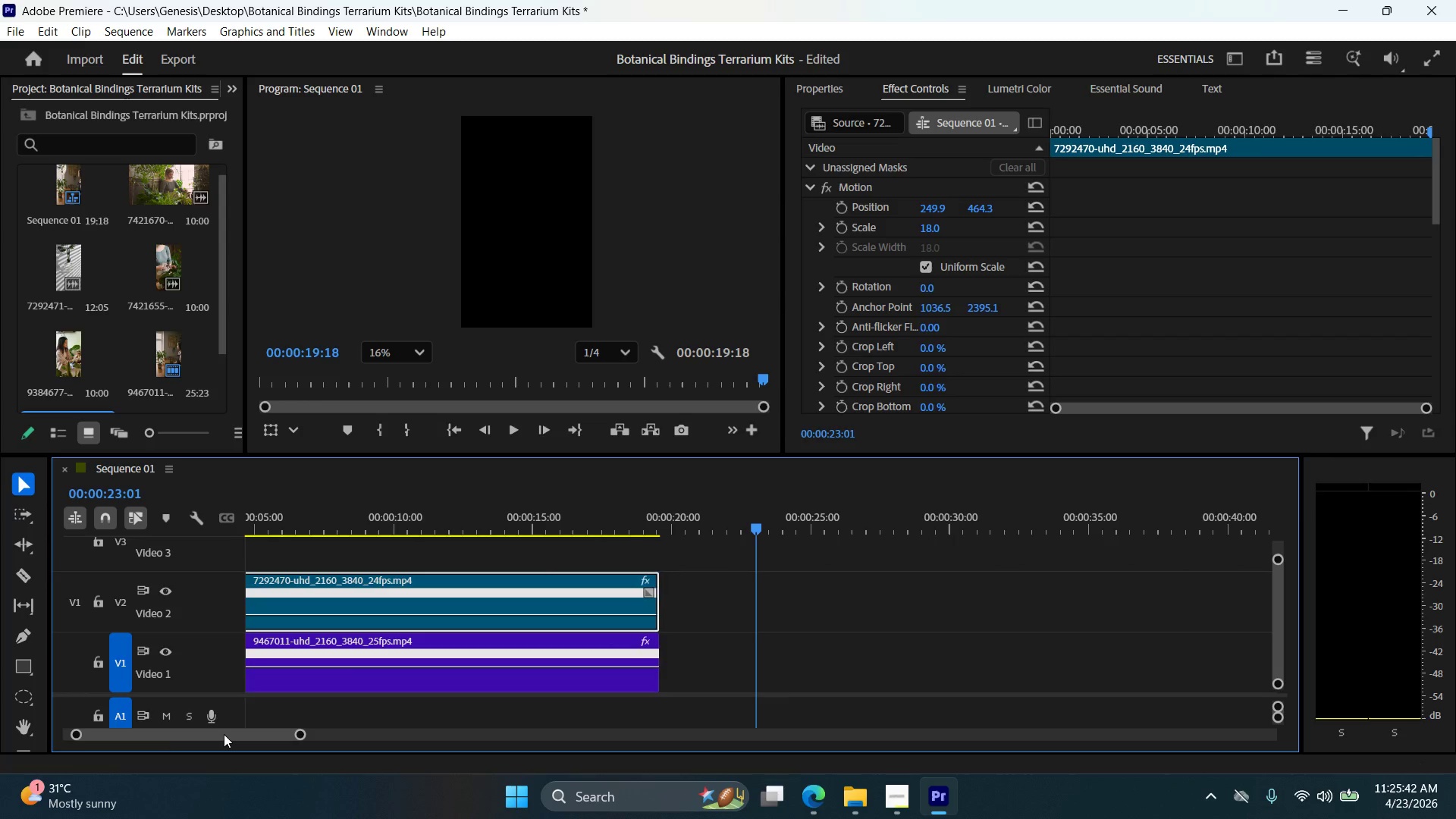 
left_click_drag(start_coordinate=[224, 734], to_coordinate=[163, 741])
 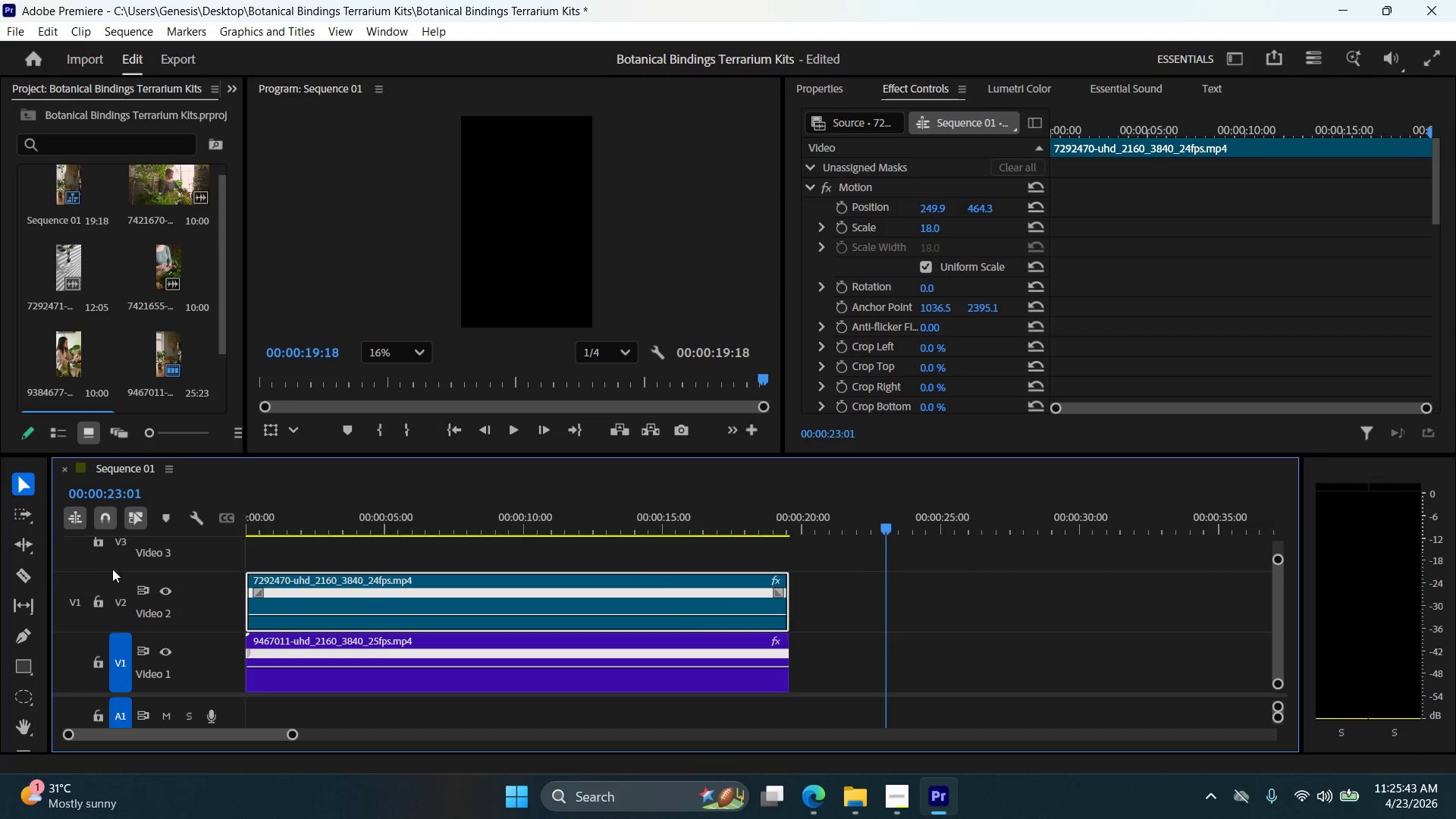 
key(Meta+Shift+S)
 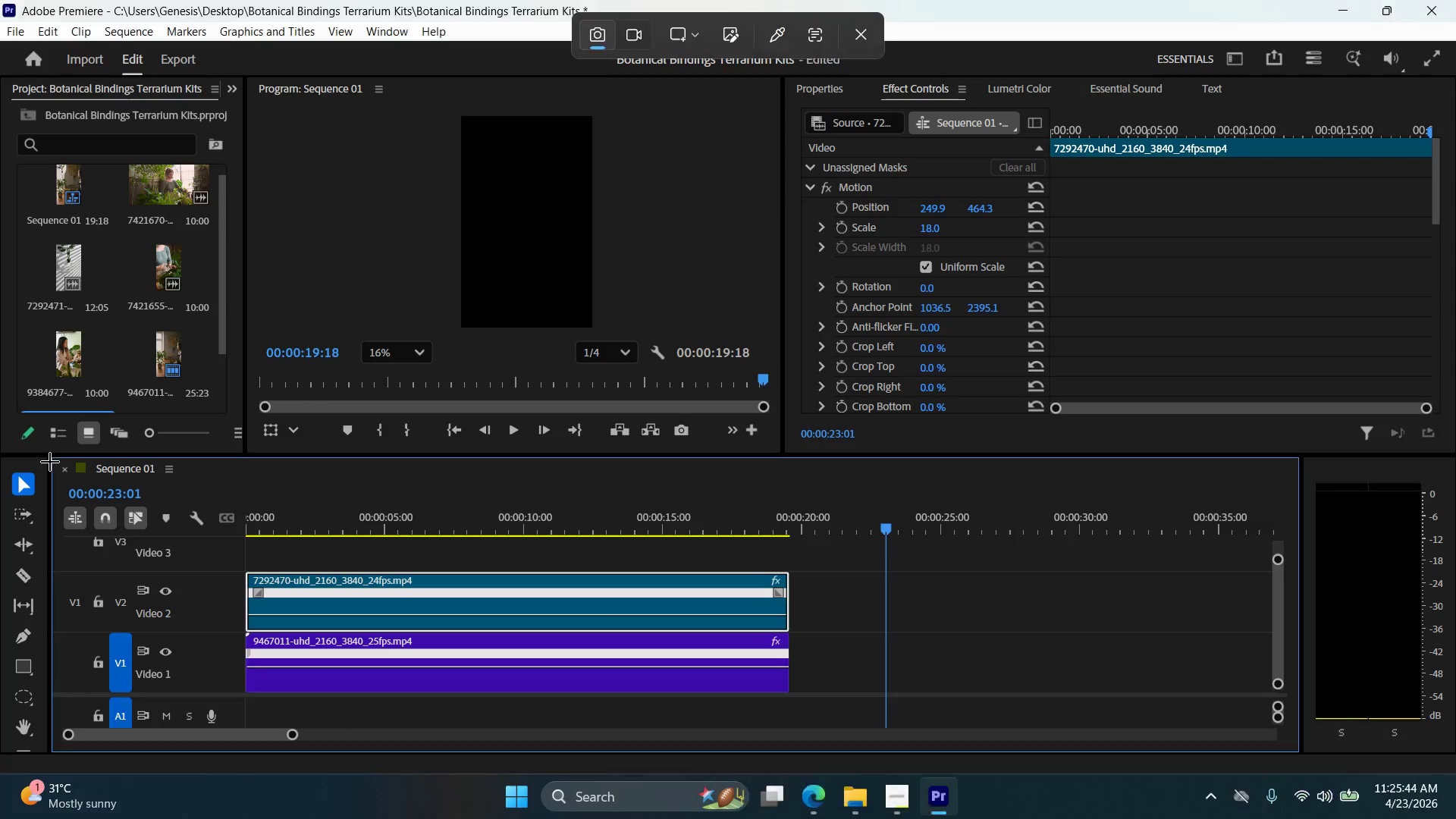 
left_click_drag(start_coordinate=[48, 460], to_coordinate=[1285, 746])
 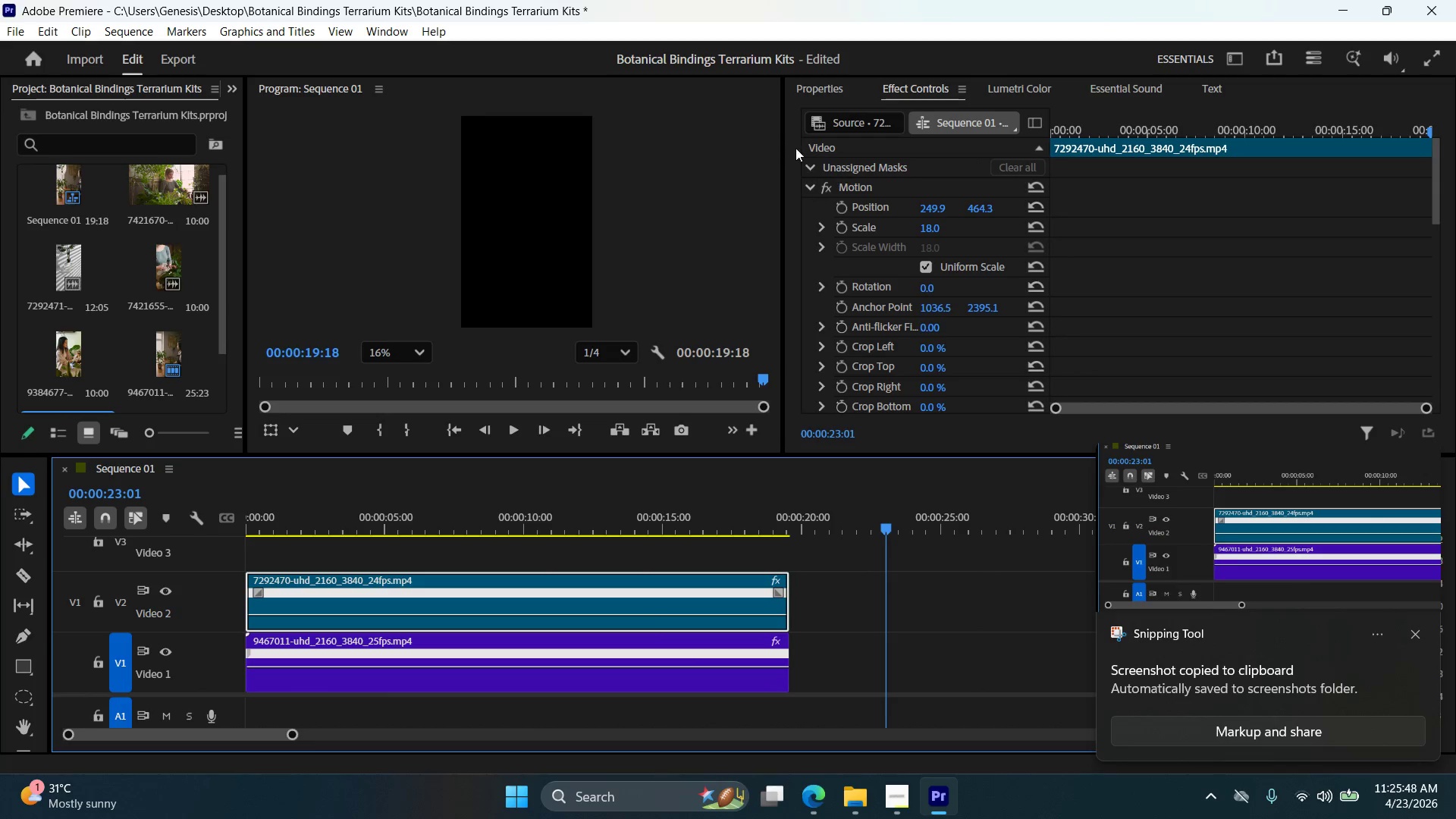 
key(Meta+Shift+S)
 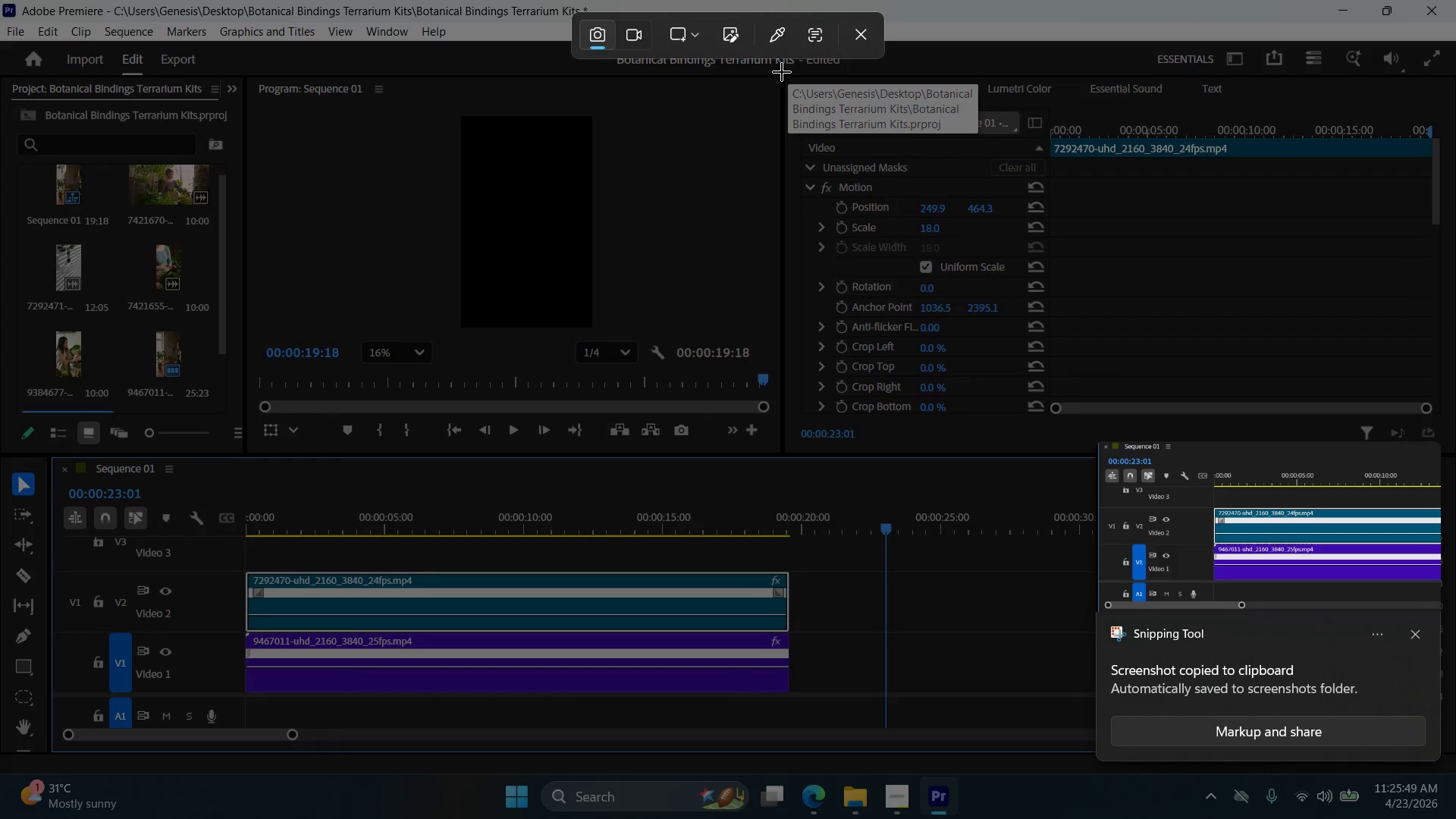 
left_click_drag(start_coordinate=[780, 77], to_coordinate=[1336, 418])
 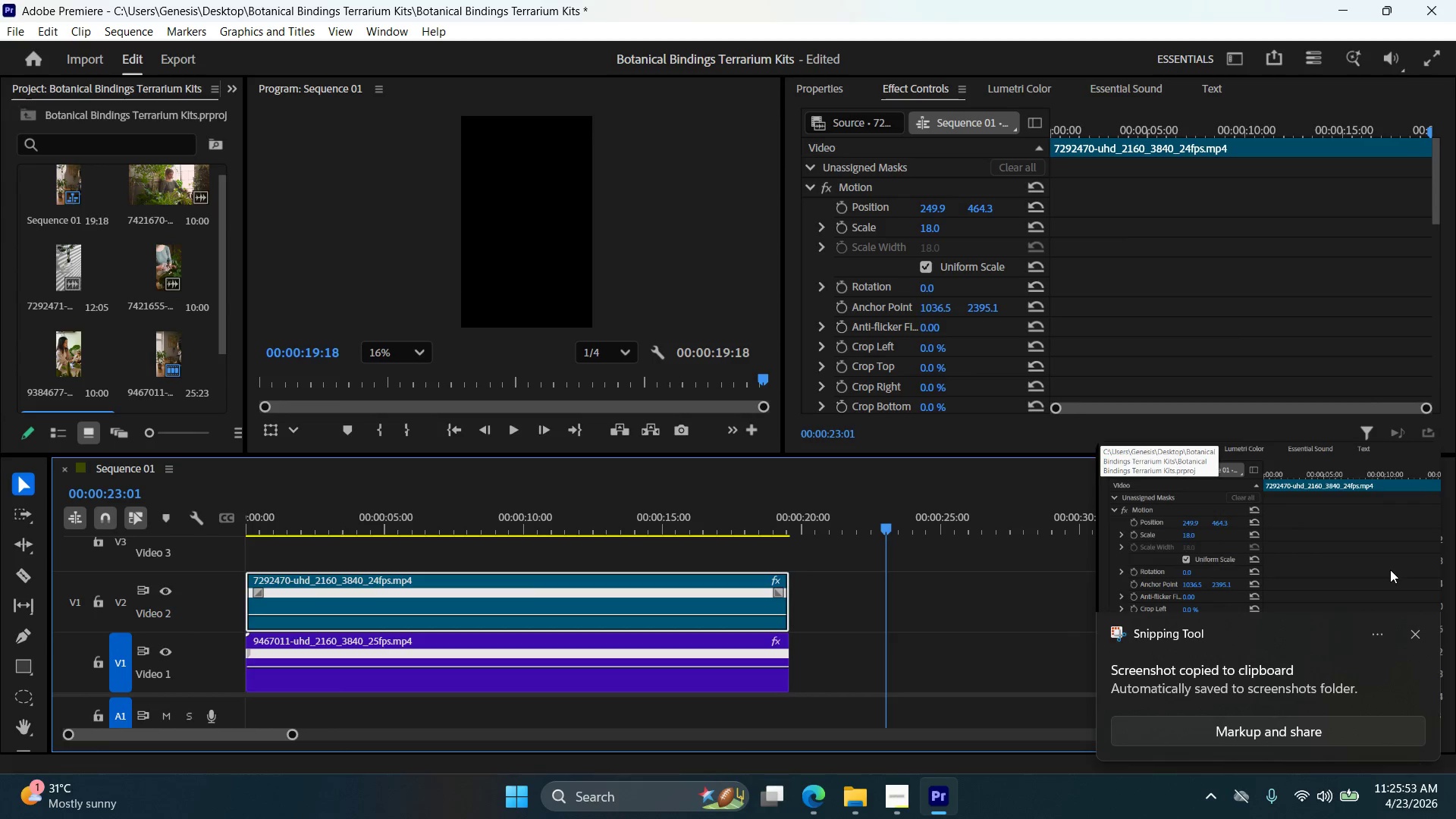 
left_click([1414, 632])
 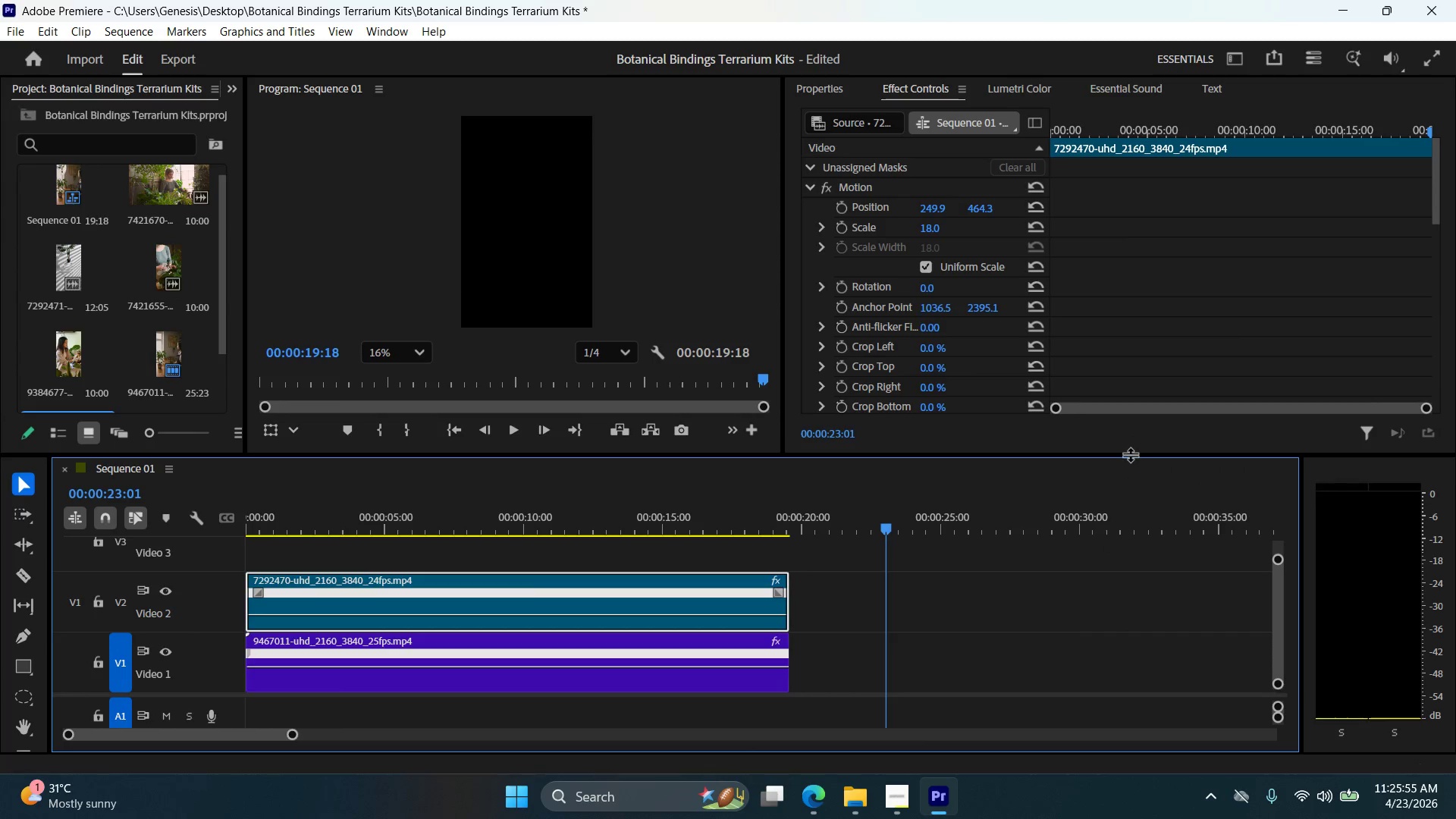 
left_click([1100, 318])
 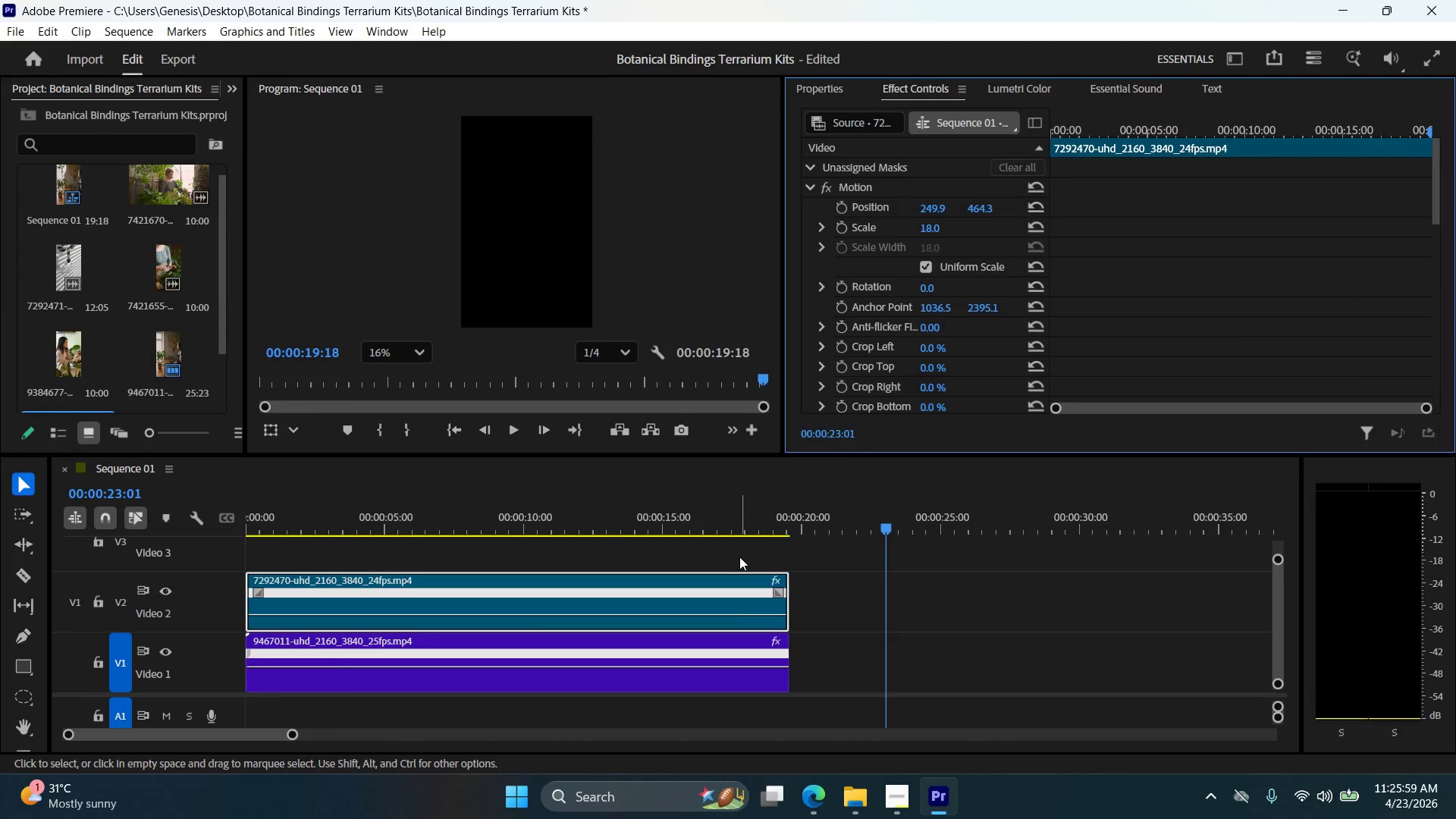 
key(Backquote)
 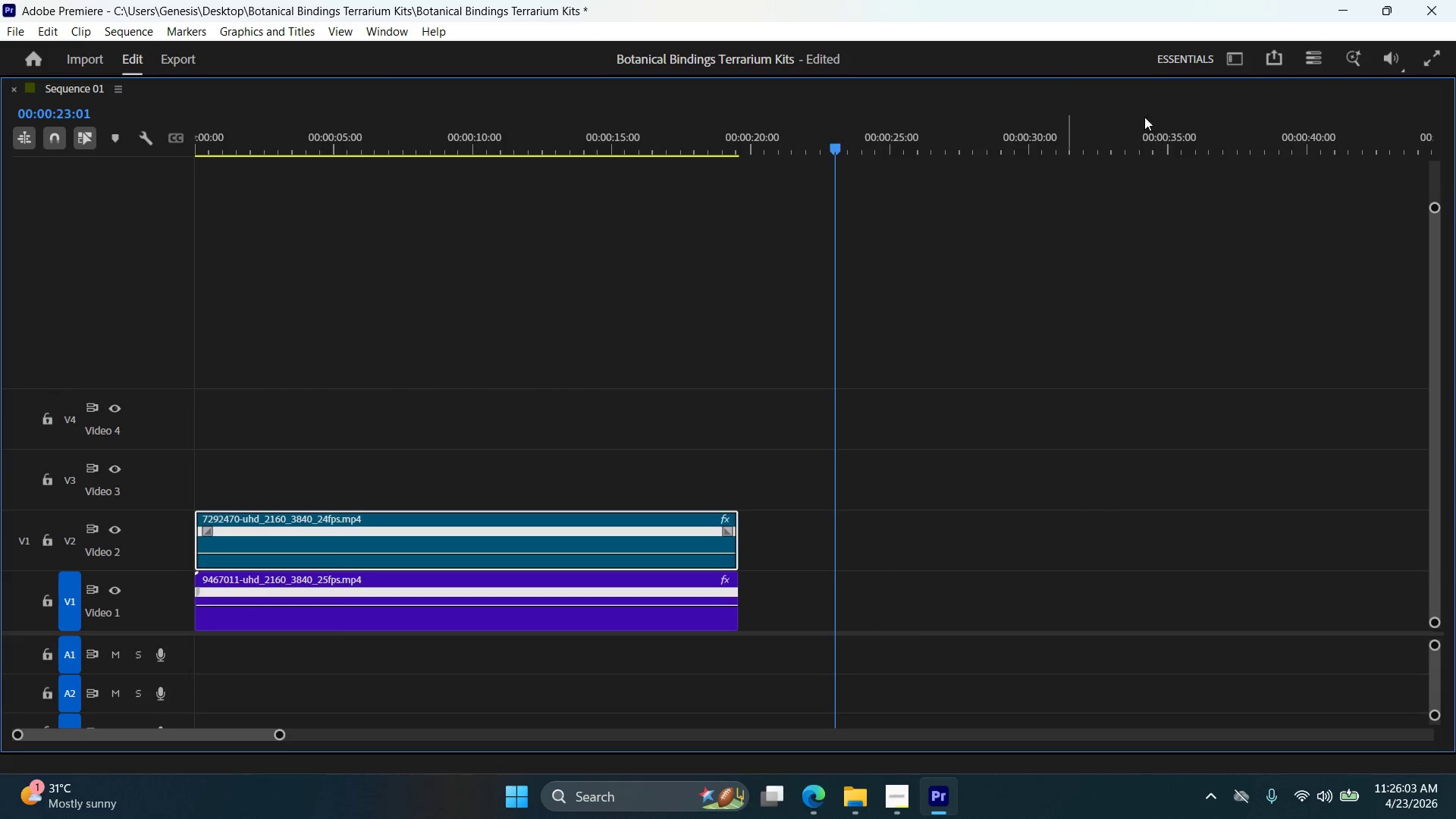 
double_click([1186, 60])
 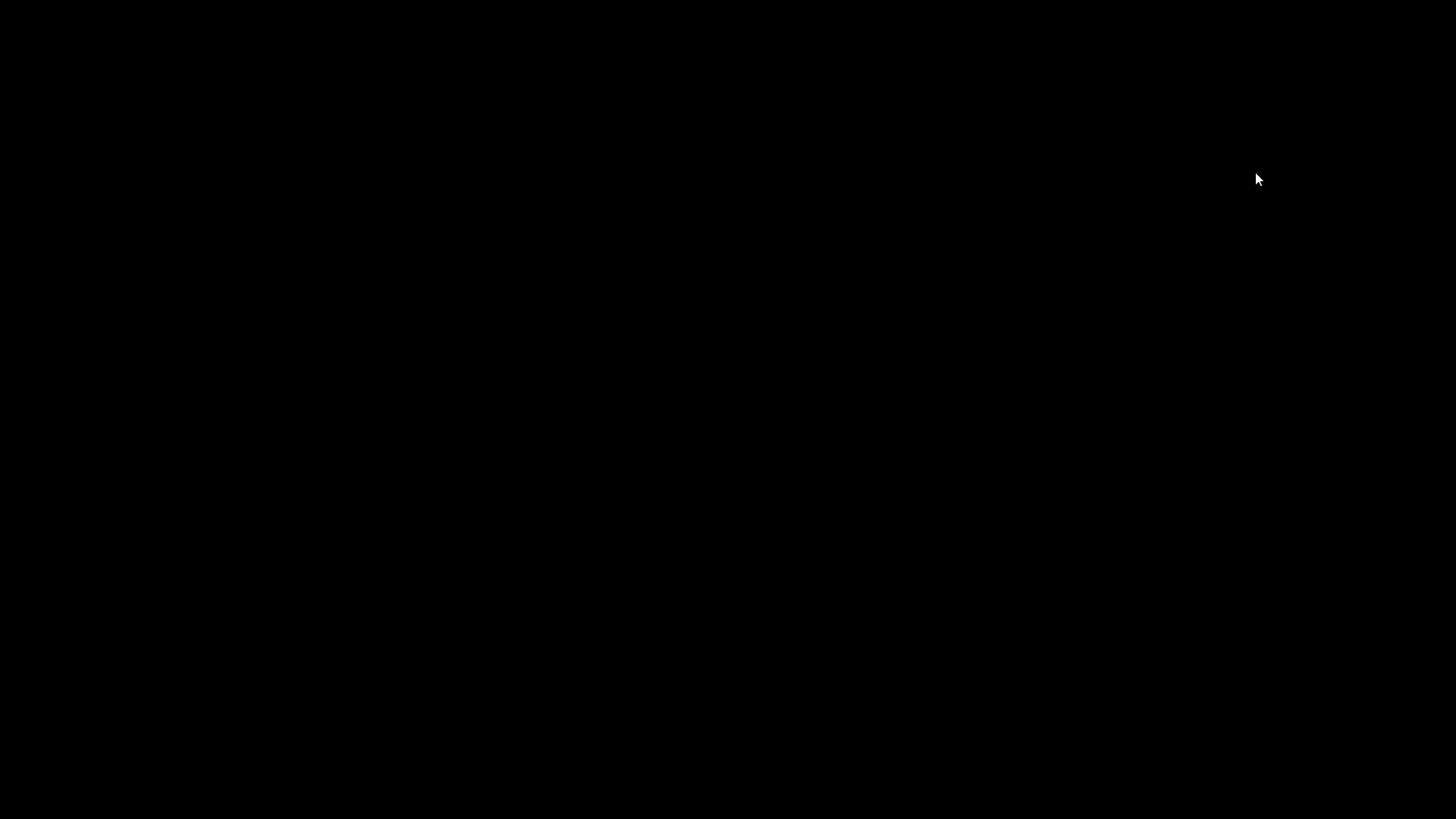 
key(Backquote)
 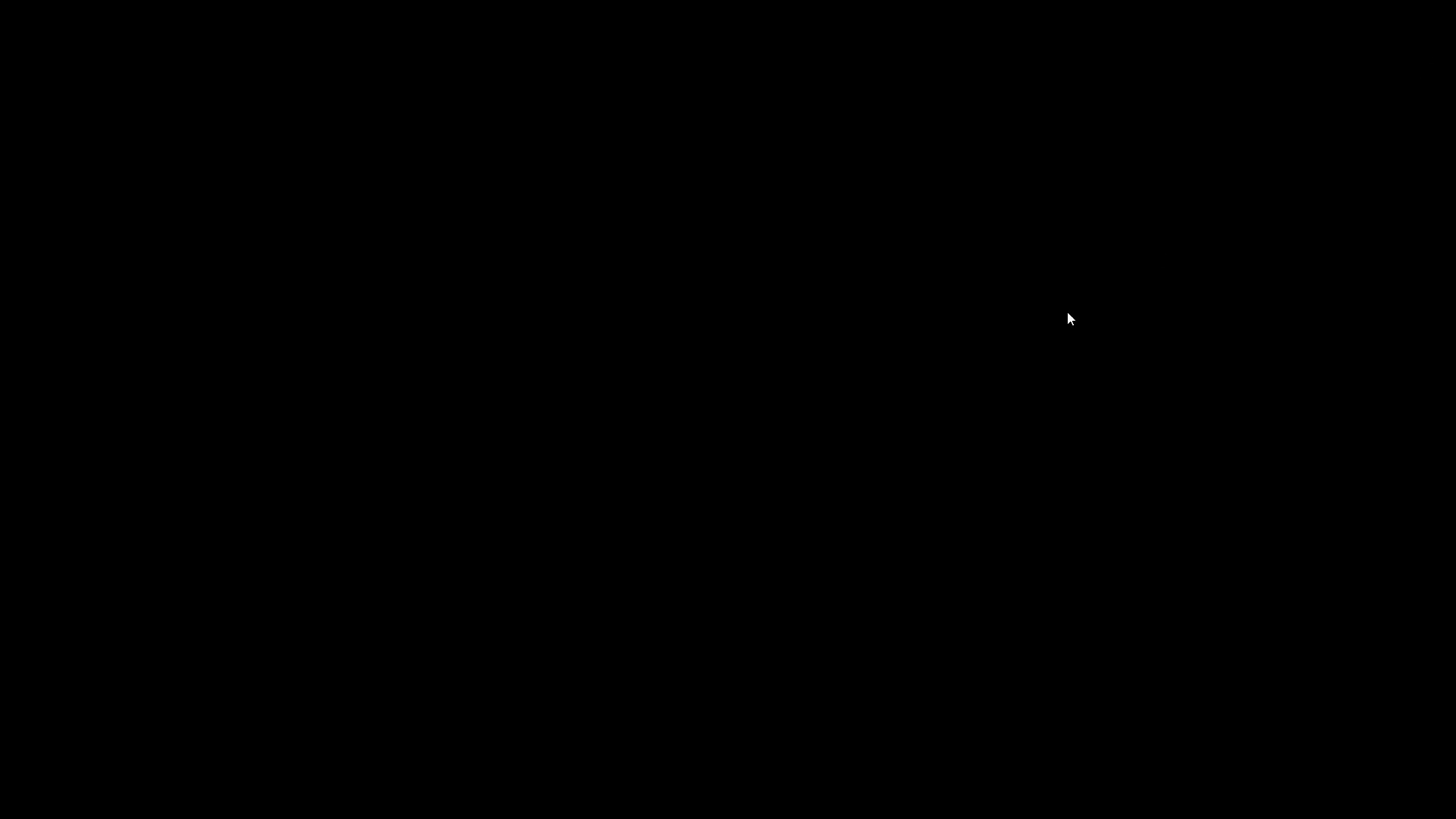 
left_click([1014, 350])
 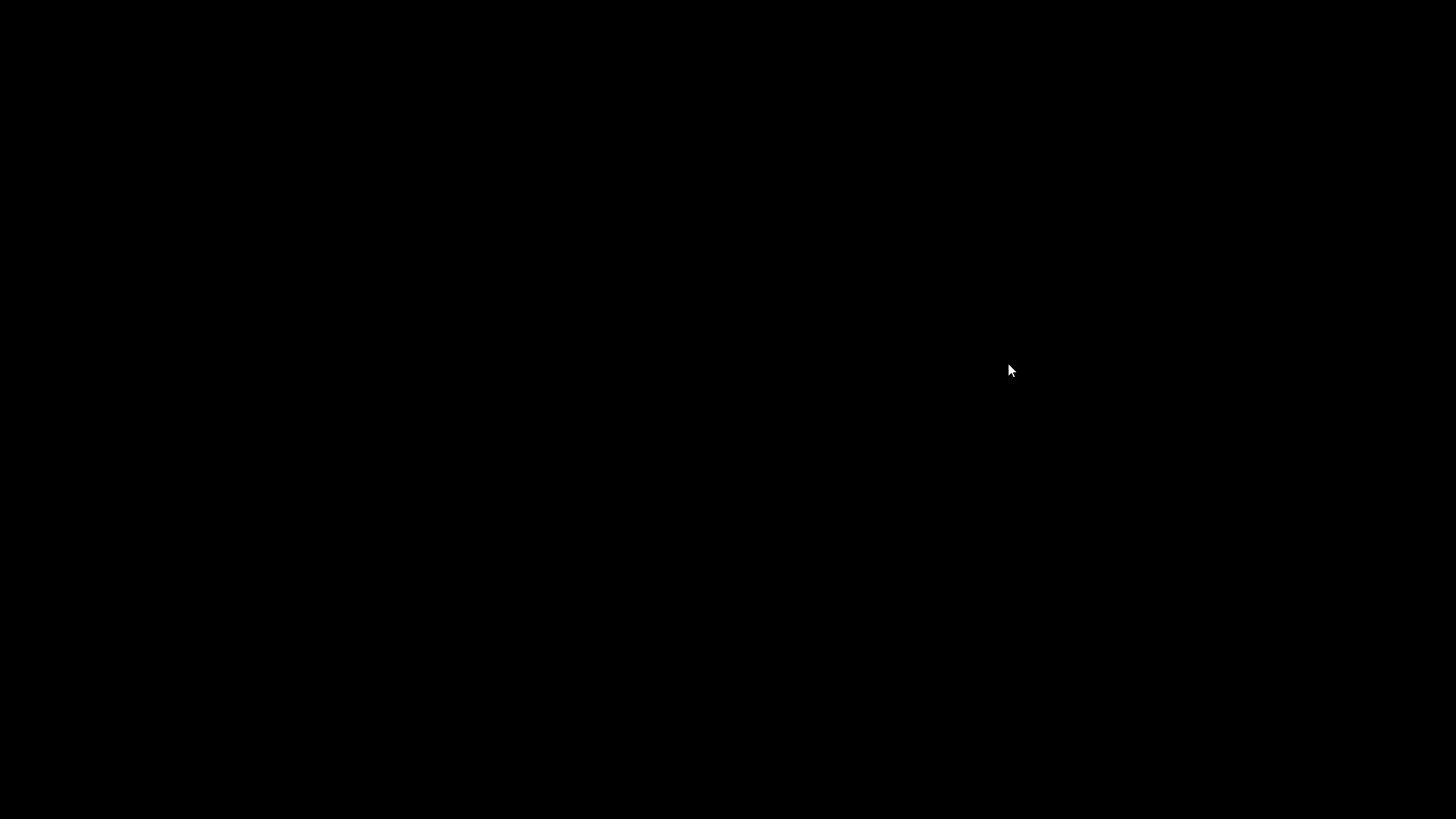 
key(Backquote)
 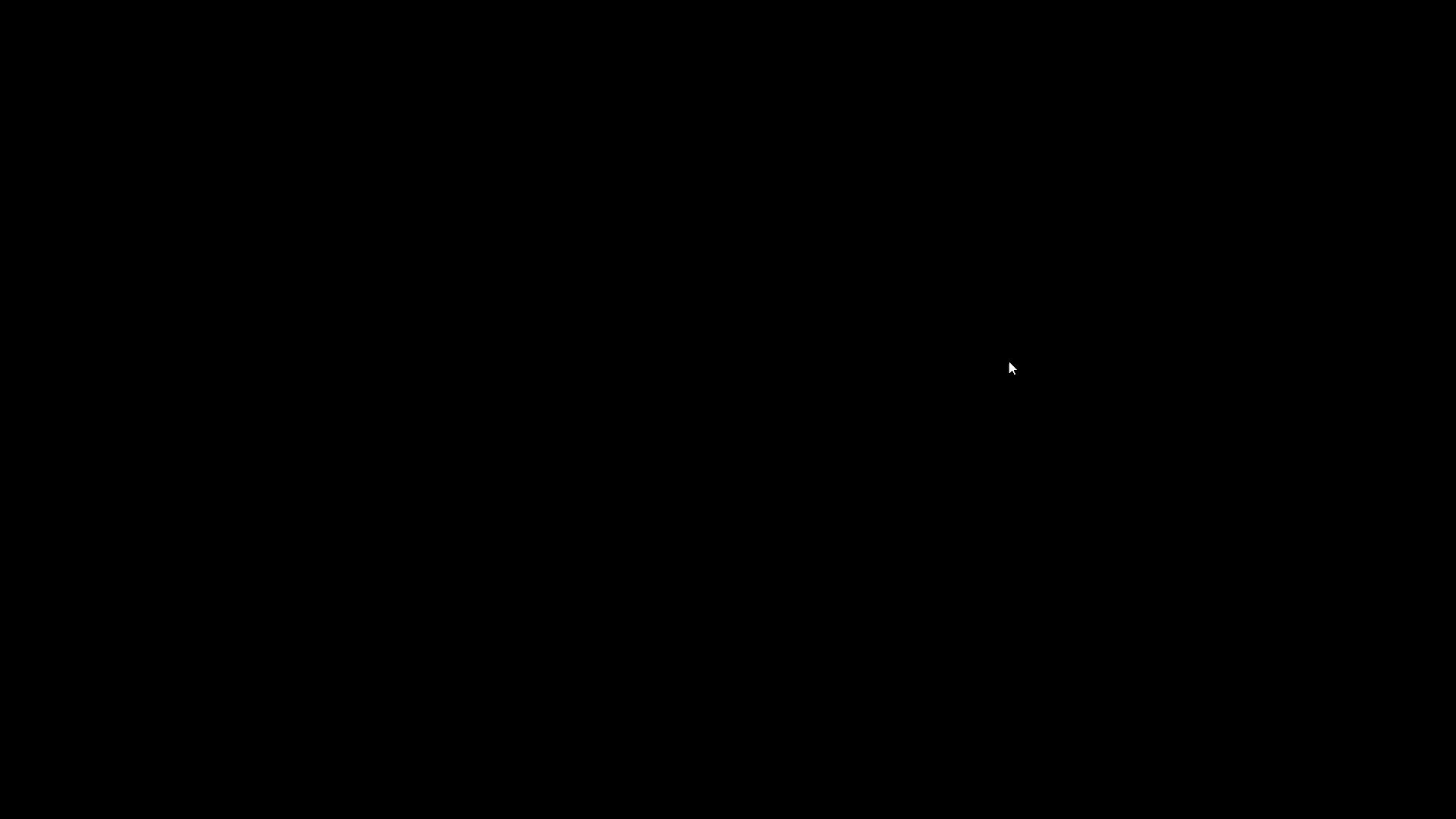 
key(Escape)
 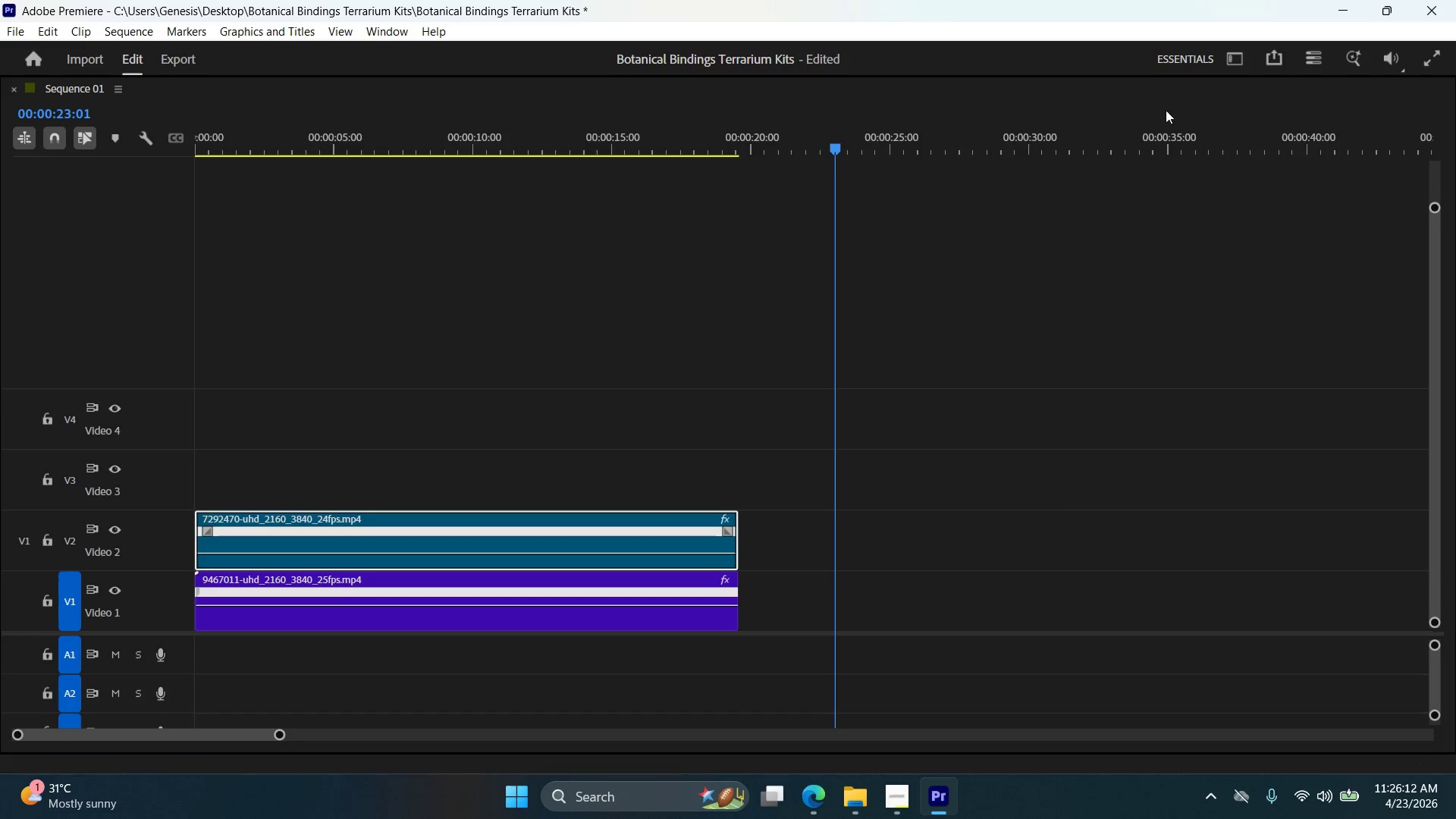 
key(Backquote)
 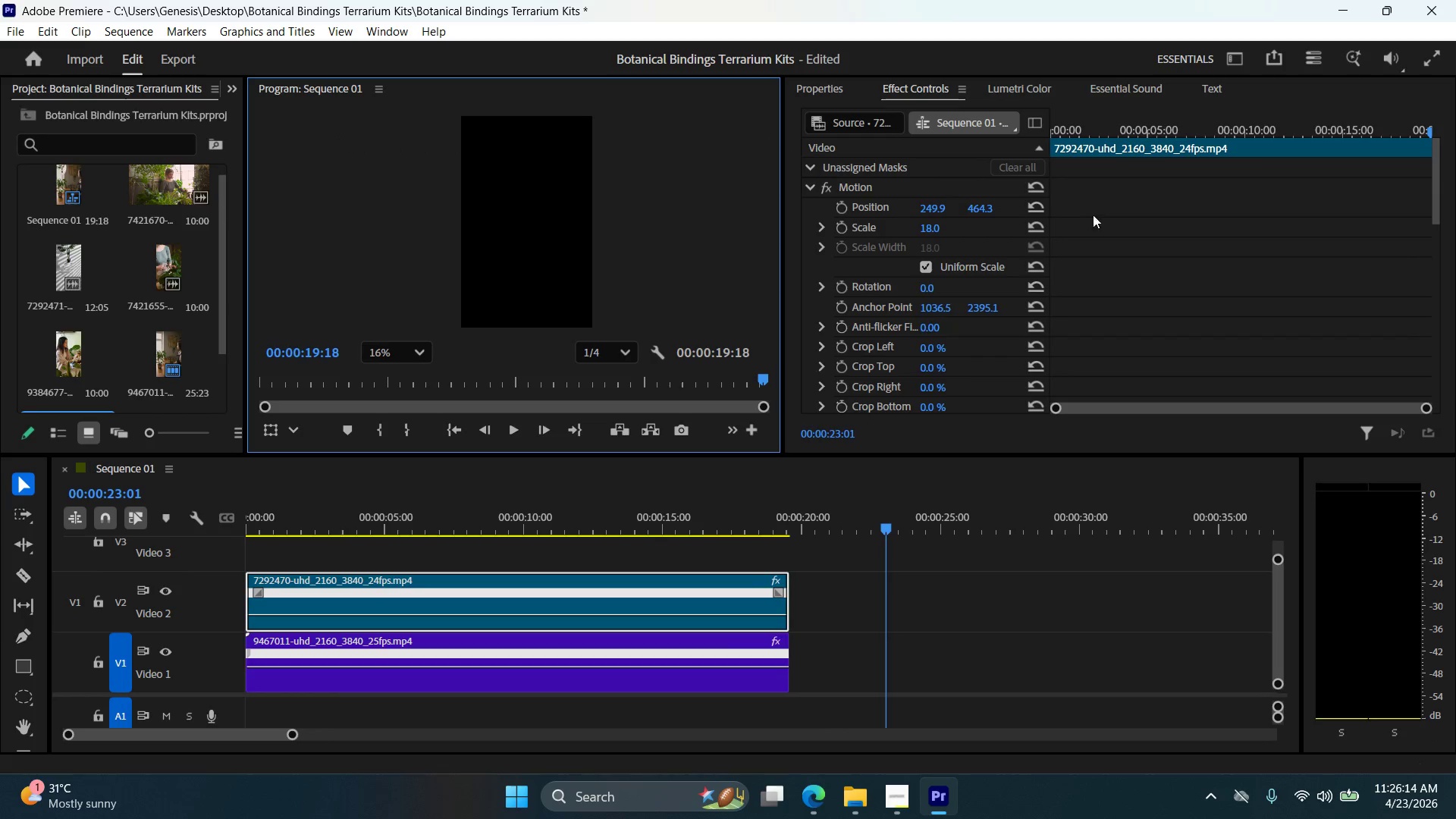 
left_click([1103, 217])
 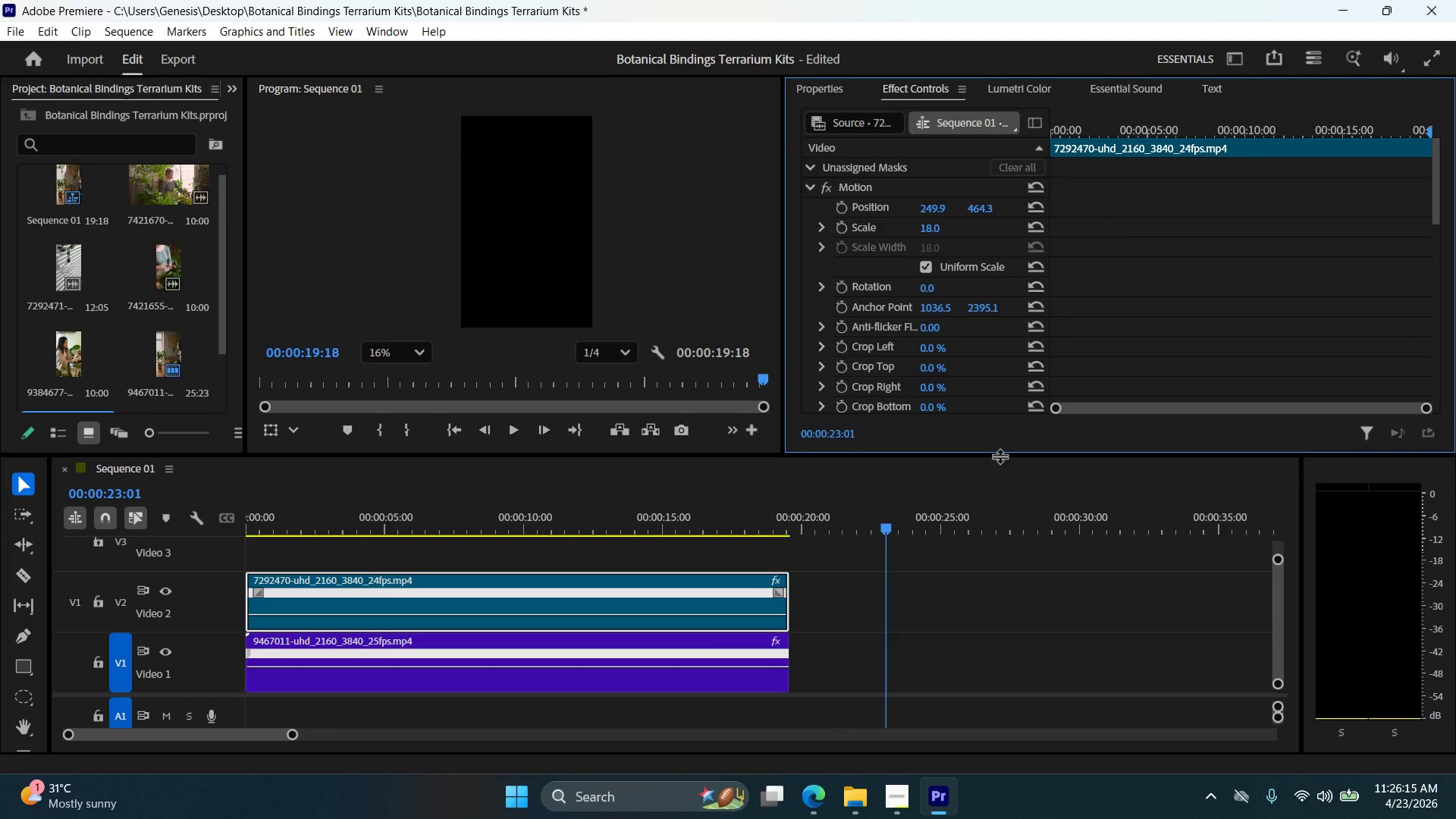 
left_click_drag(start_coordinate=[999, 456], to_coordinate=[980, 711])
 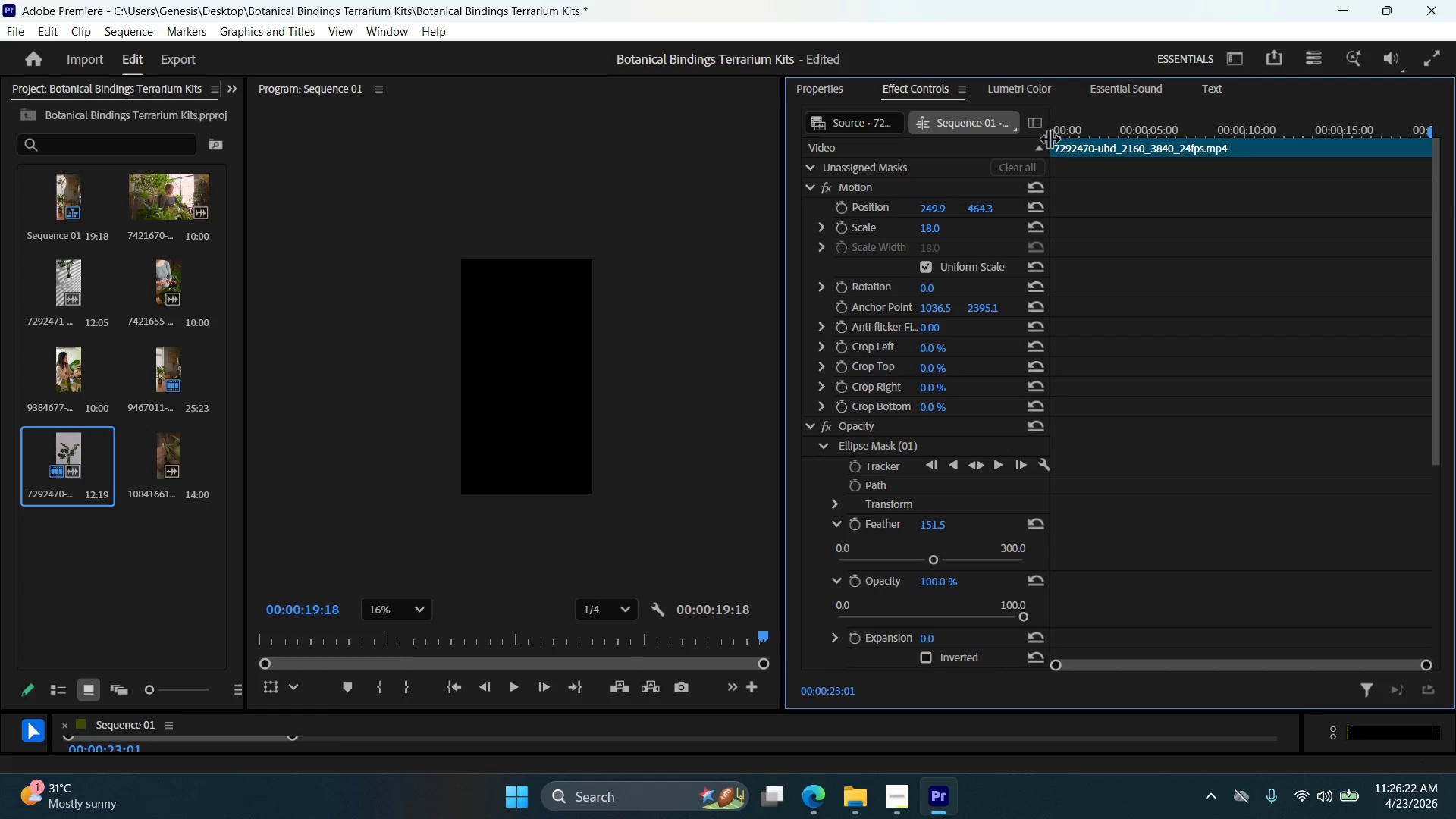 
left_click_drag(start_coordinate=[1048, 151], to_coordinate=[1222, 171])
 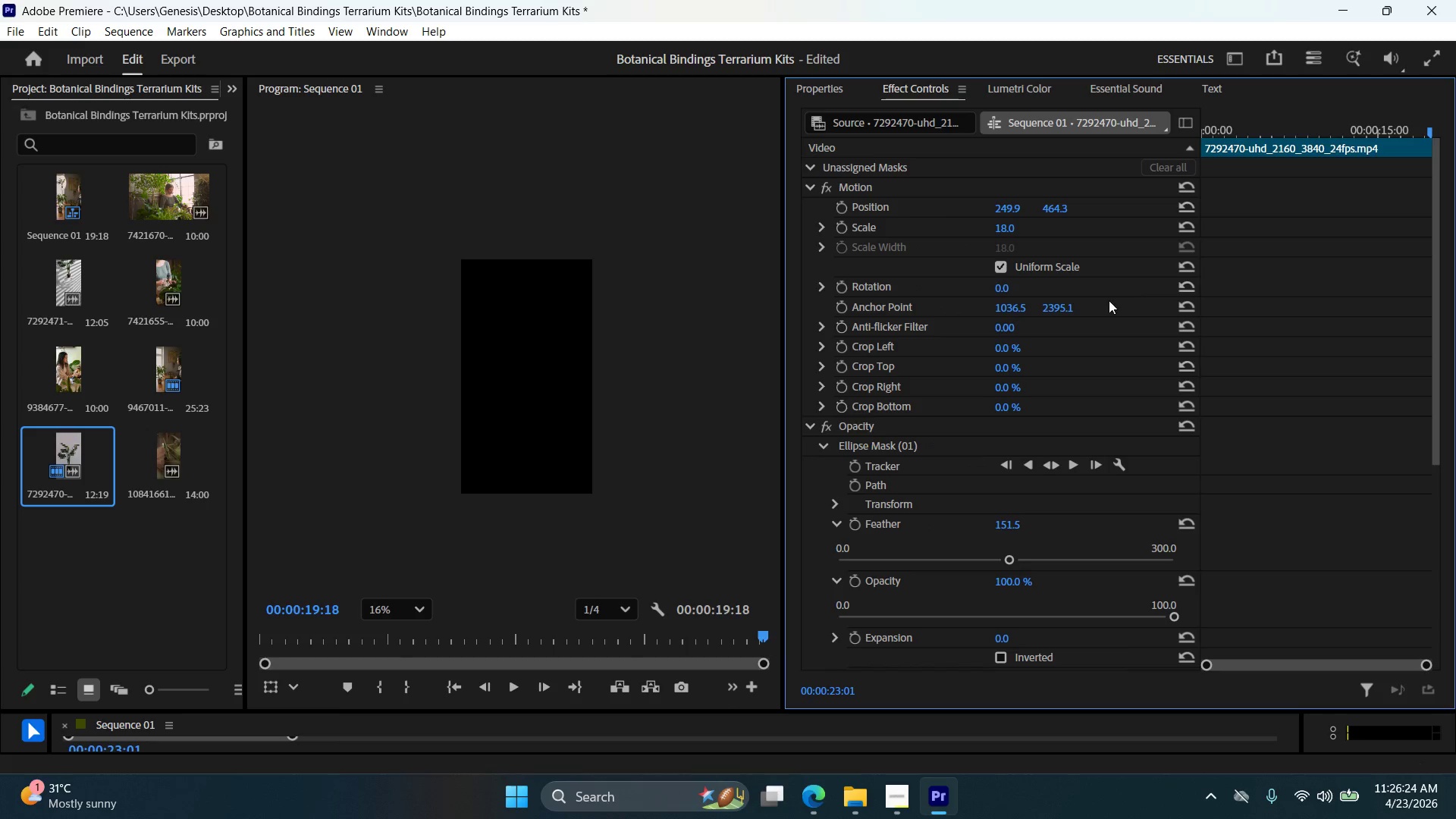 
scroll: coordinate [1049, 533], scroll_direction: down, amount: 6.0
 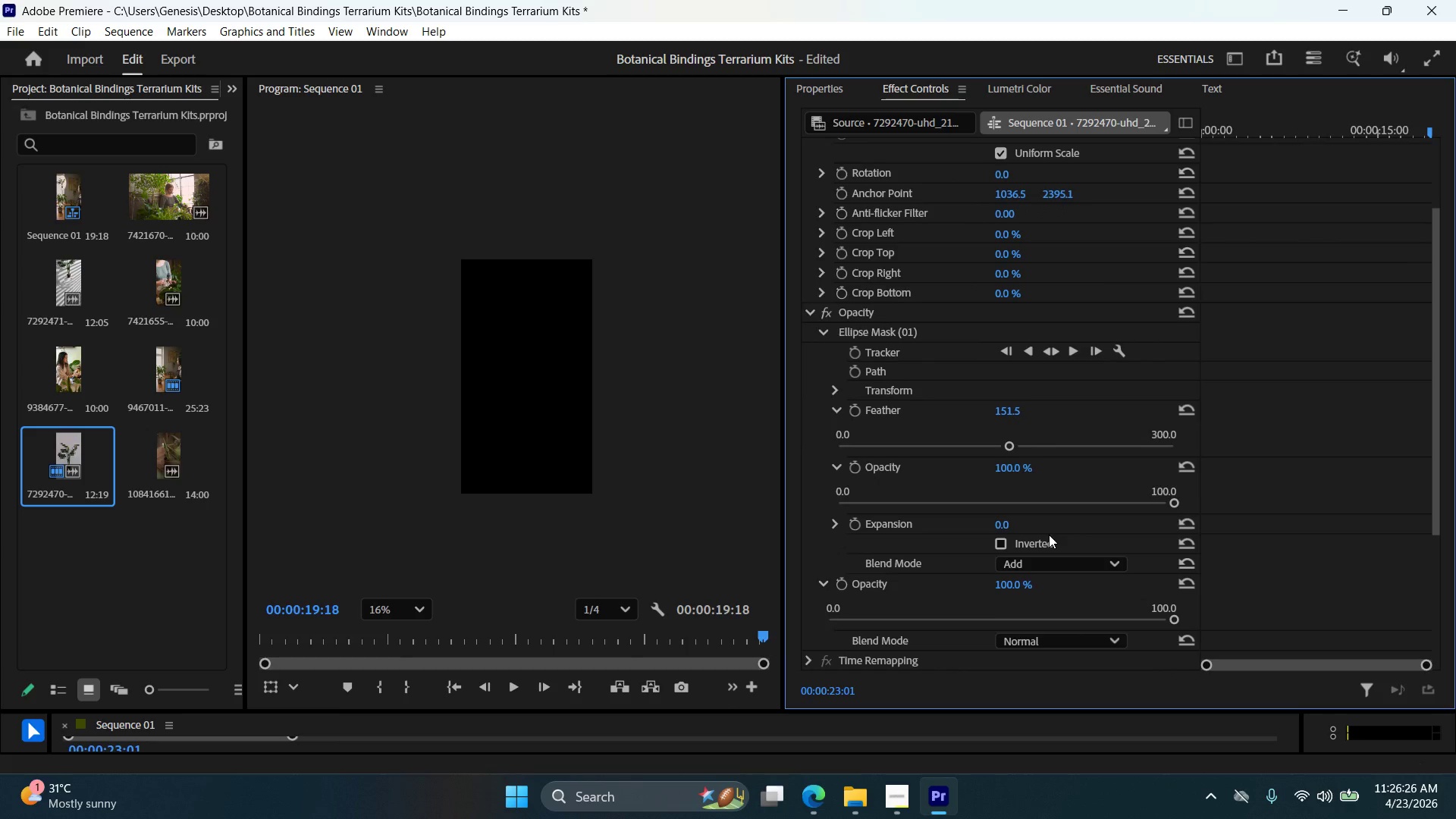 
key(Meta+Shift+S)
 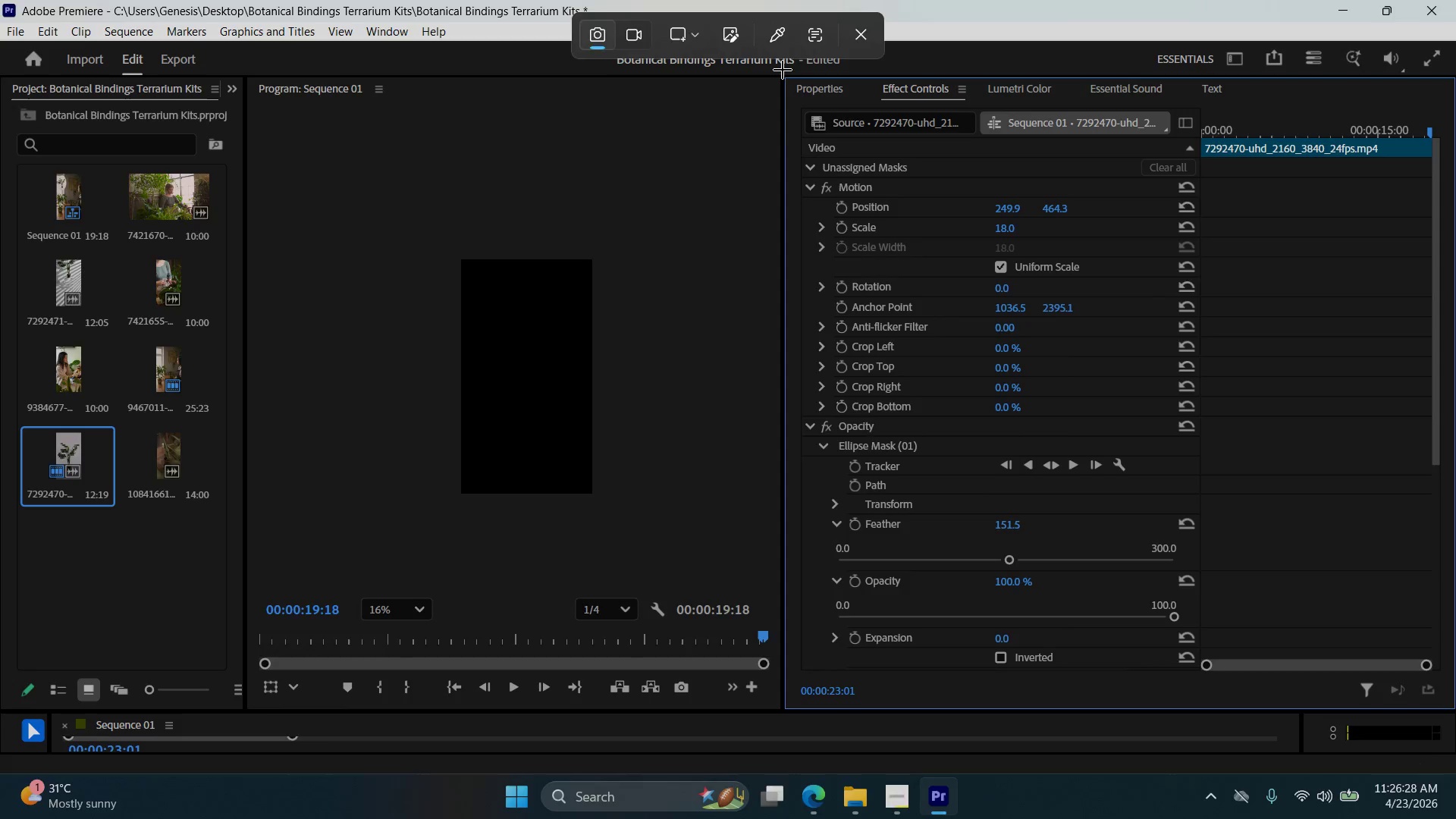 
scroll: coordinate [1049, 535], scroll_direction: up, amount: 7.0
 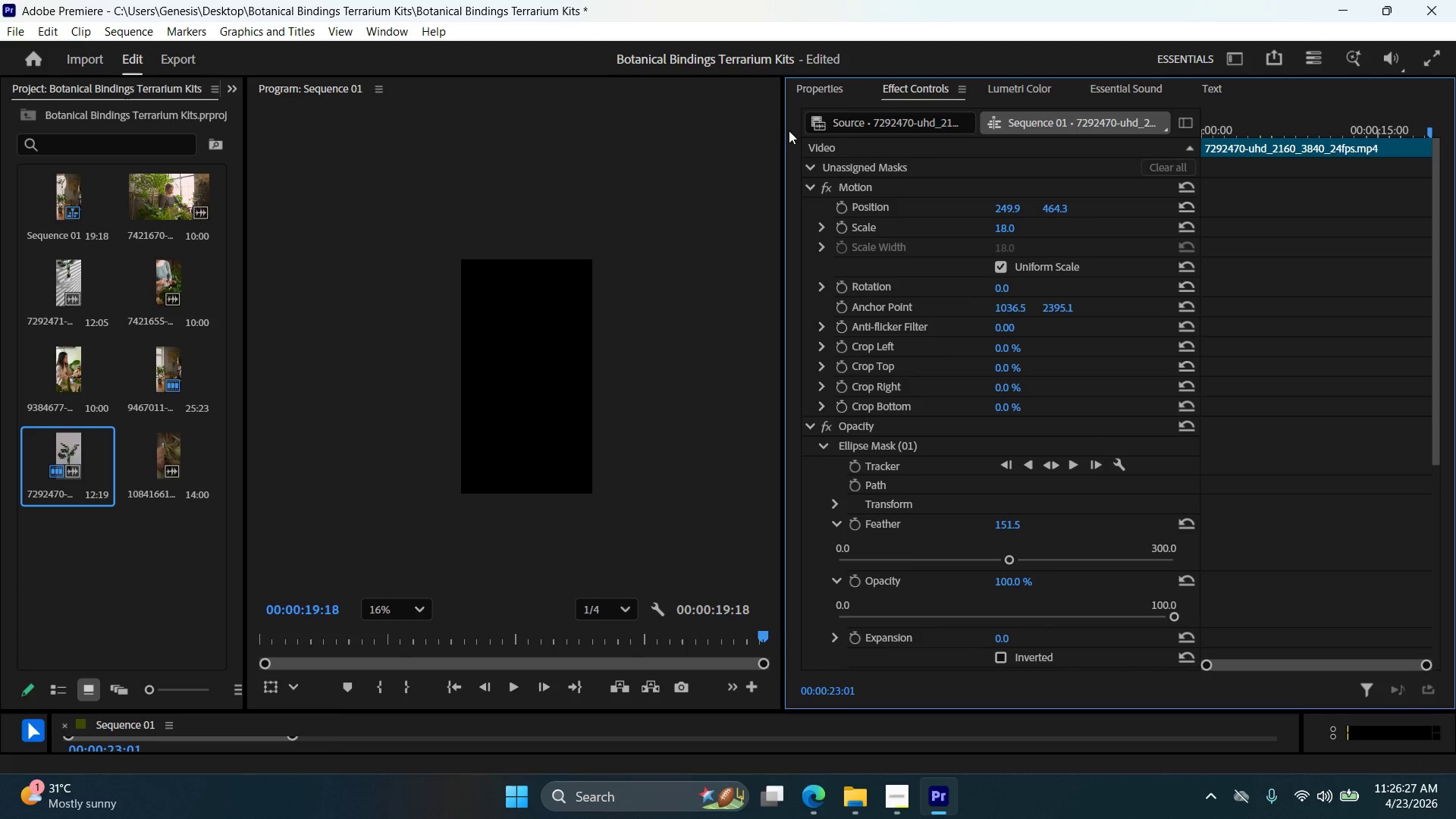 
left_click_drag(start_coordinate=[783, 71], to_coordinate=[1442, 706])
 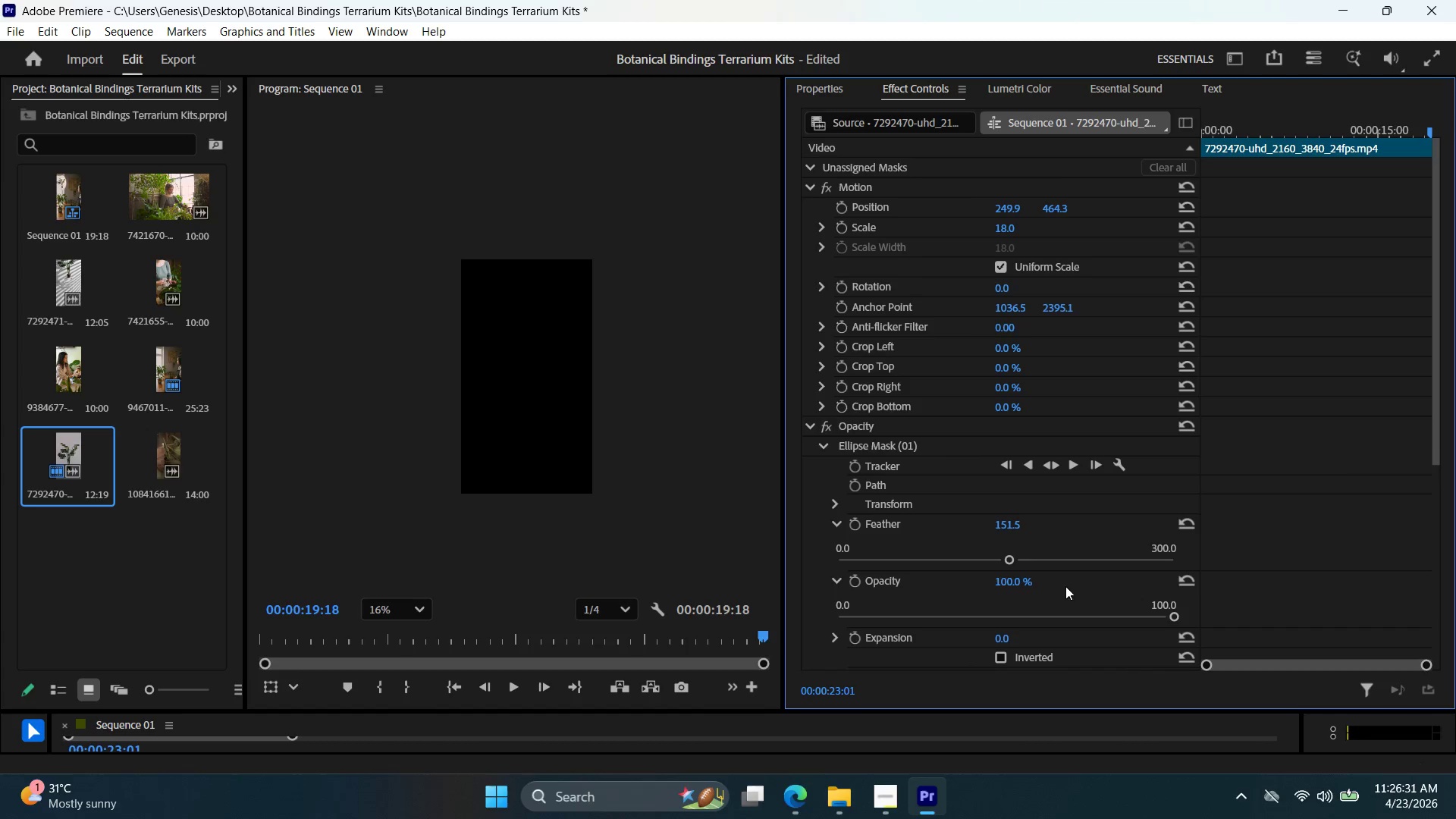 
mouse_move([1441, 705])
 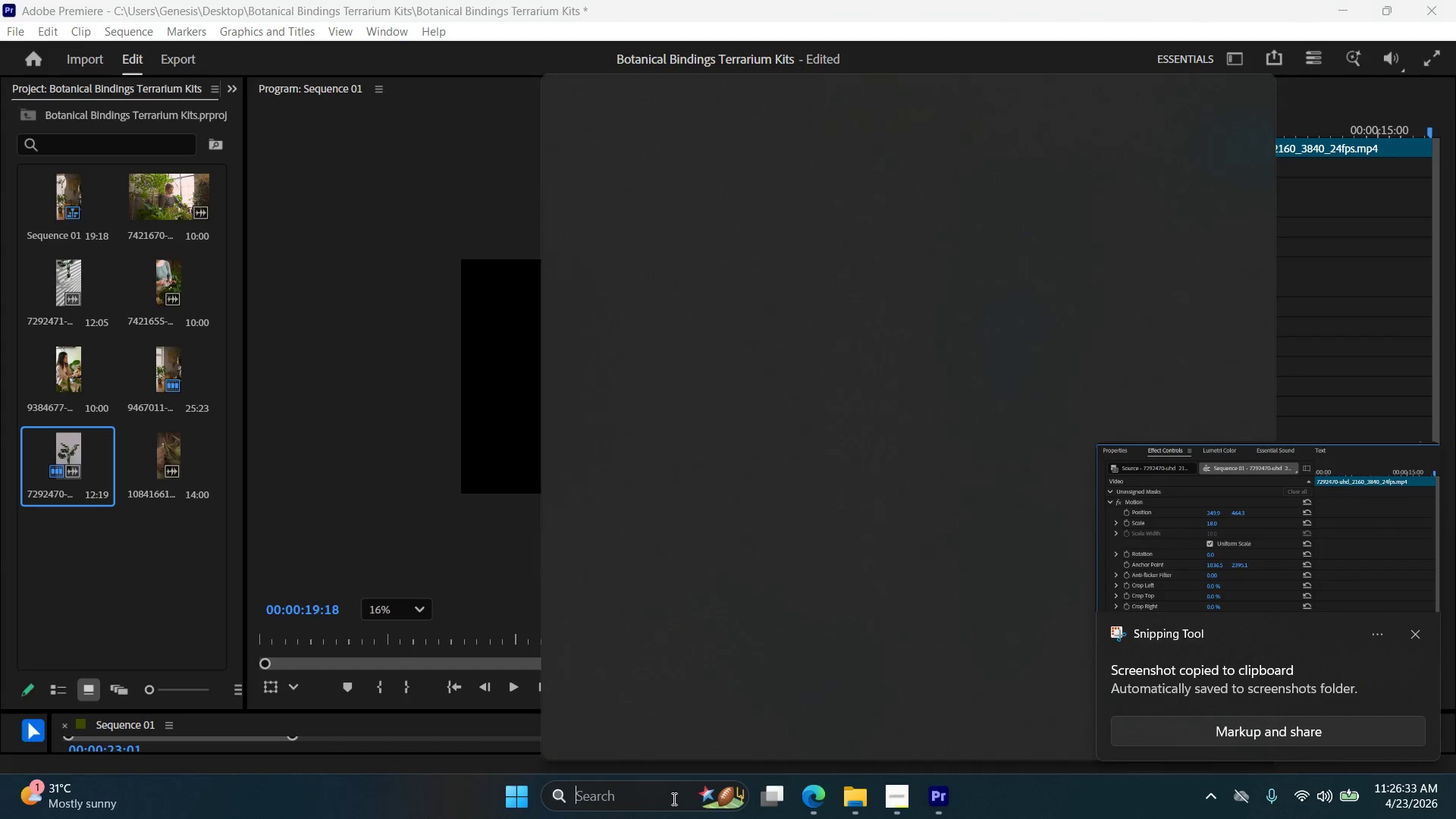 
left_click([671, 799])
 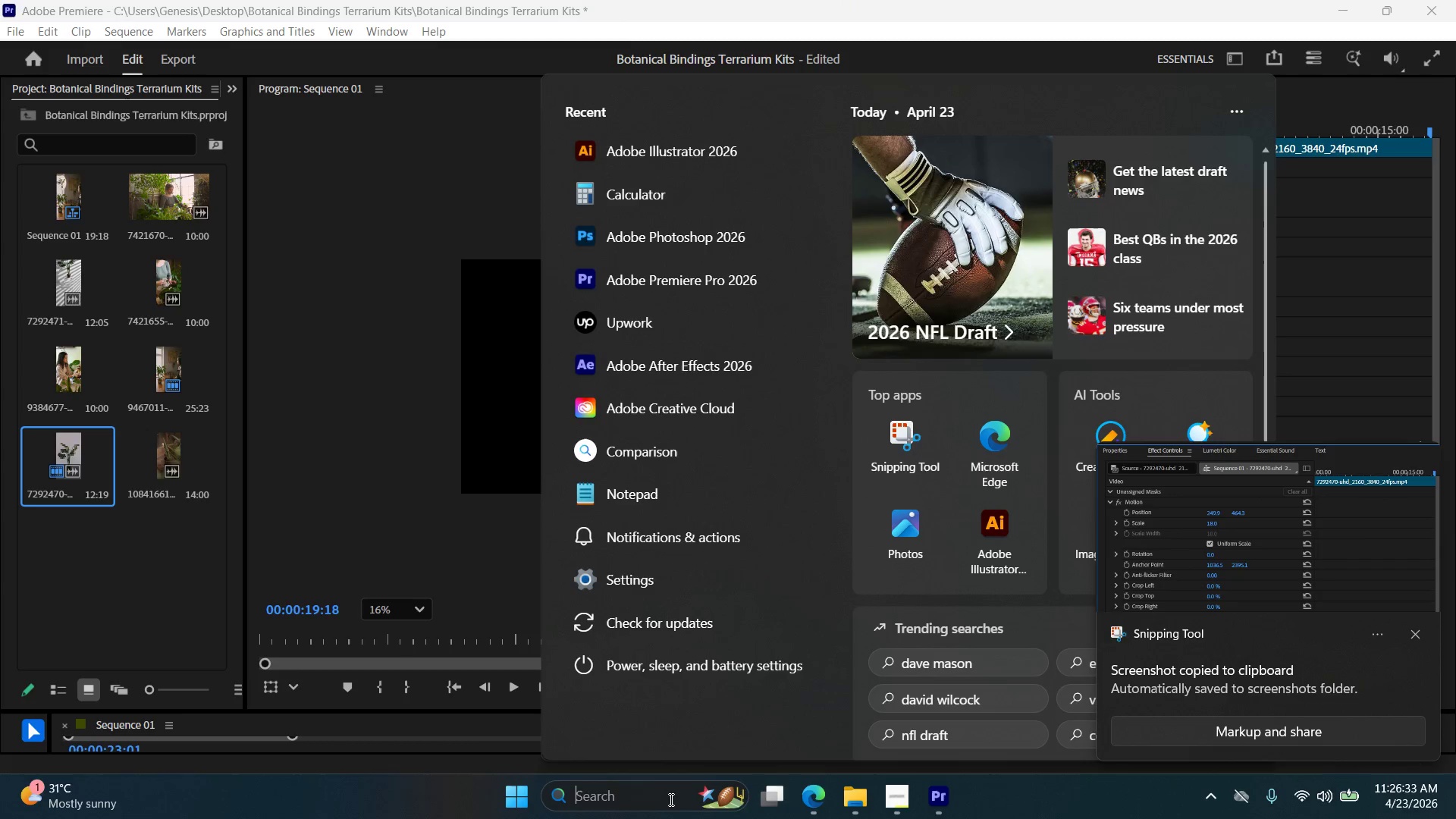 
type(ad)
 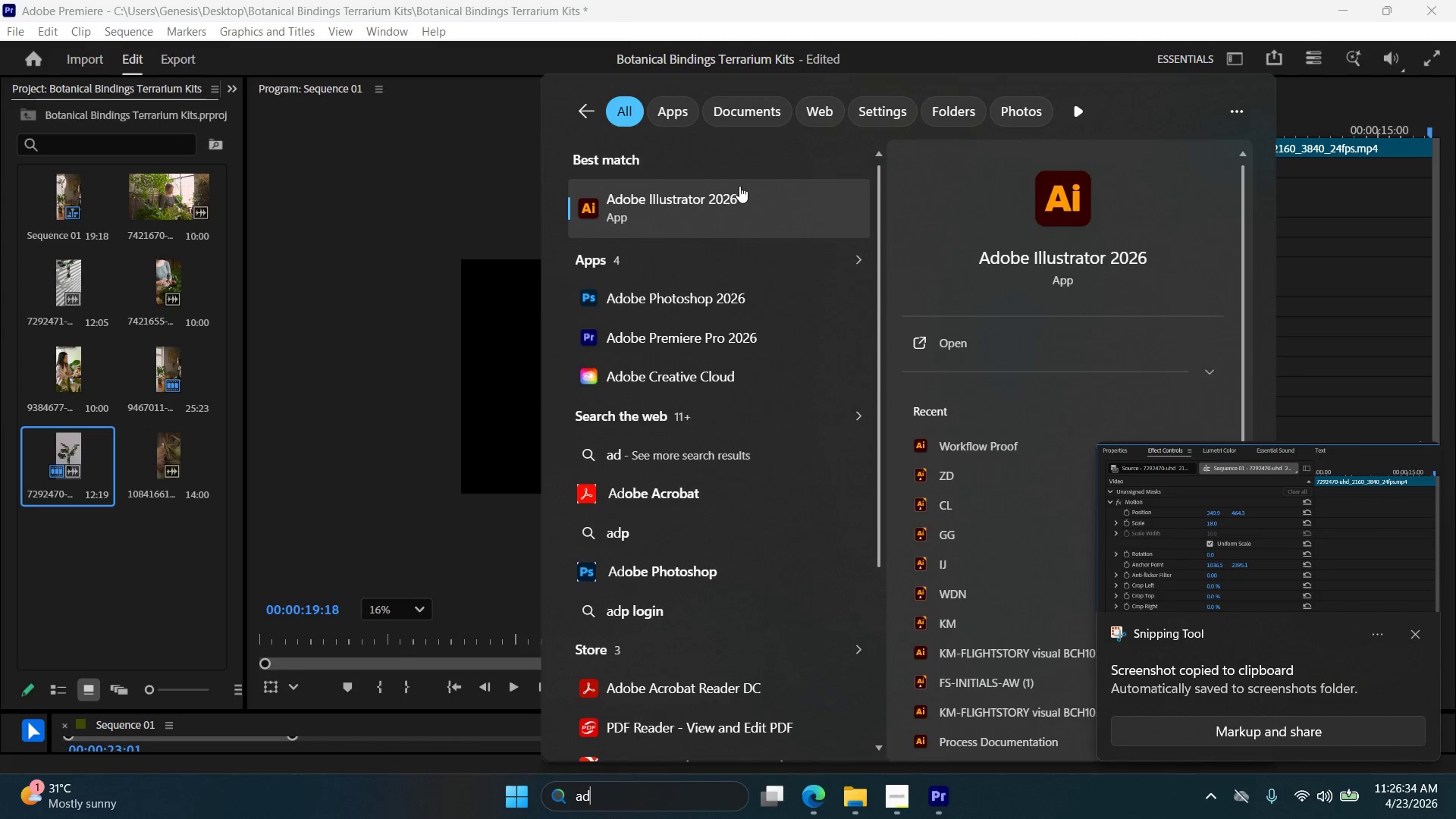 
left_click([732, 227])
 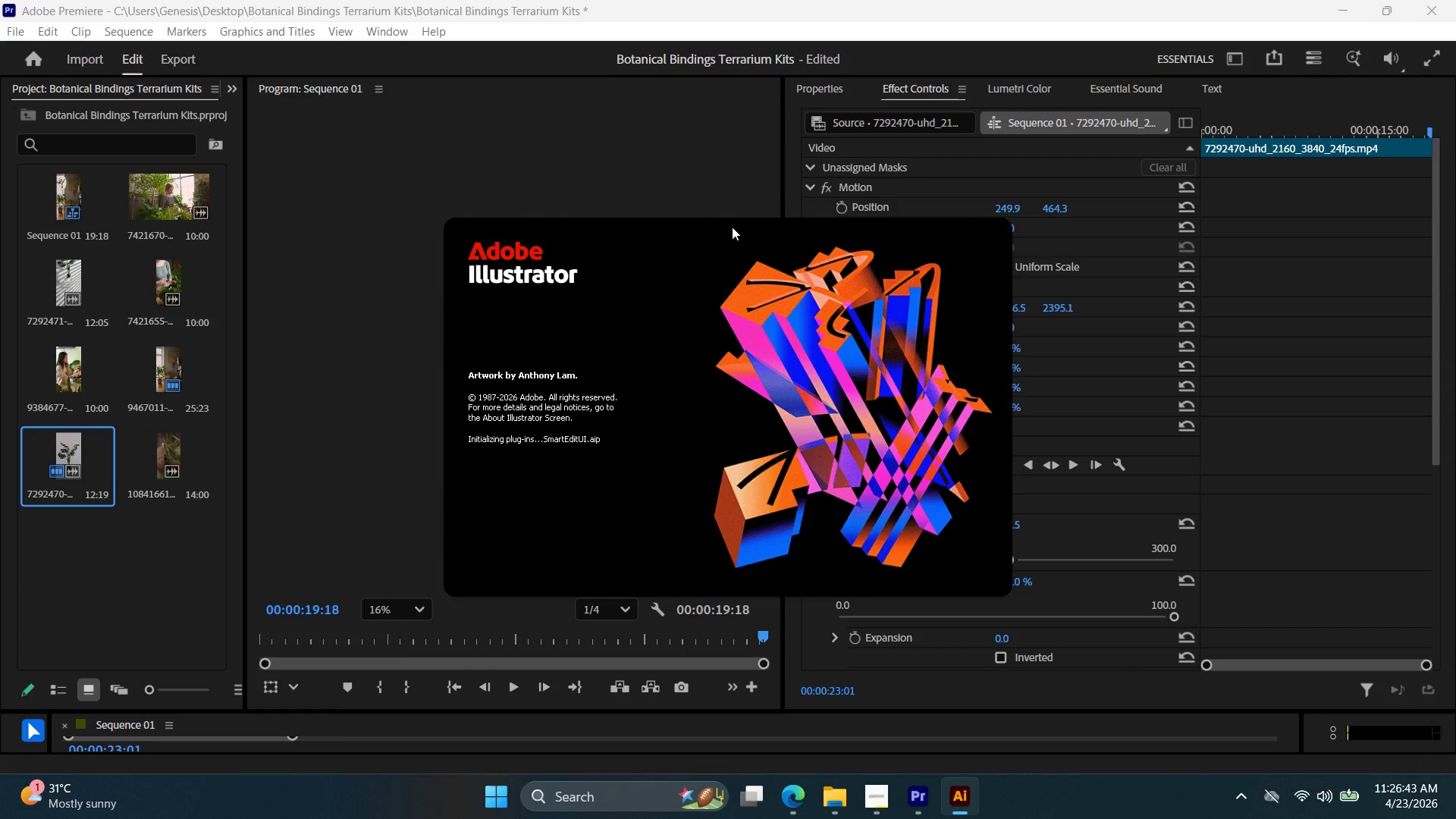 
wait(13.2)
 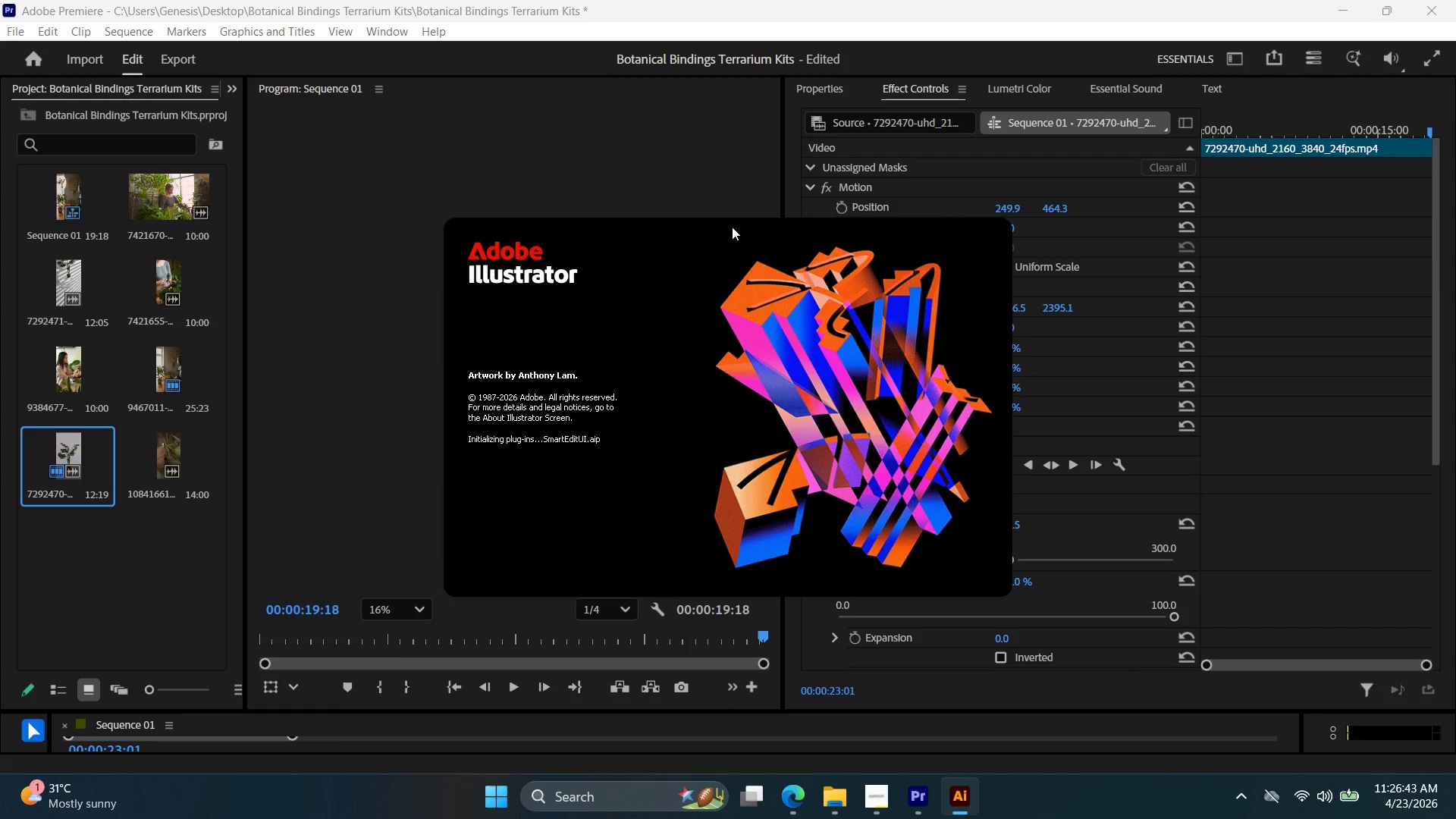 
left_click([75, 154])
 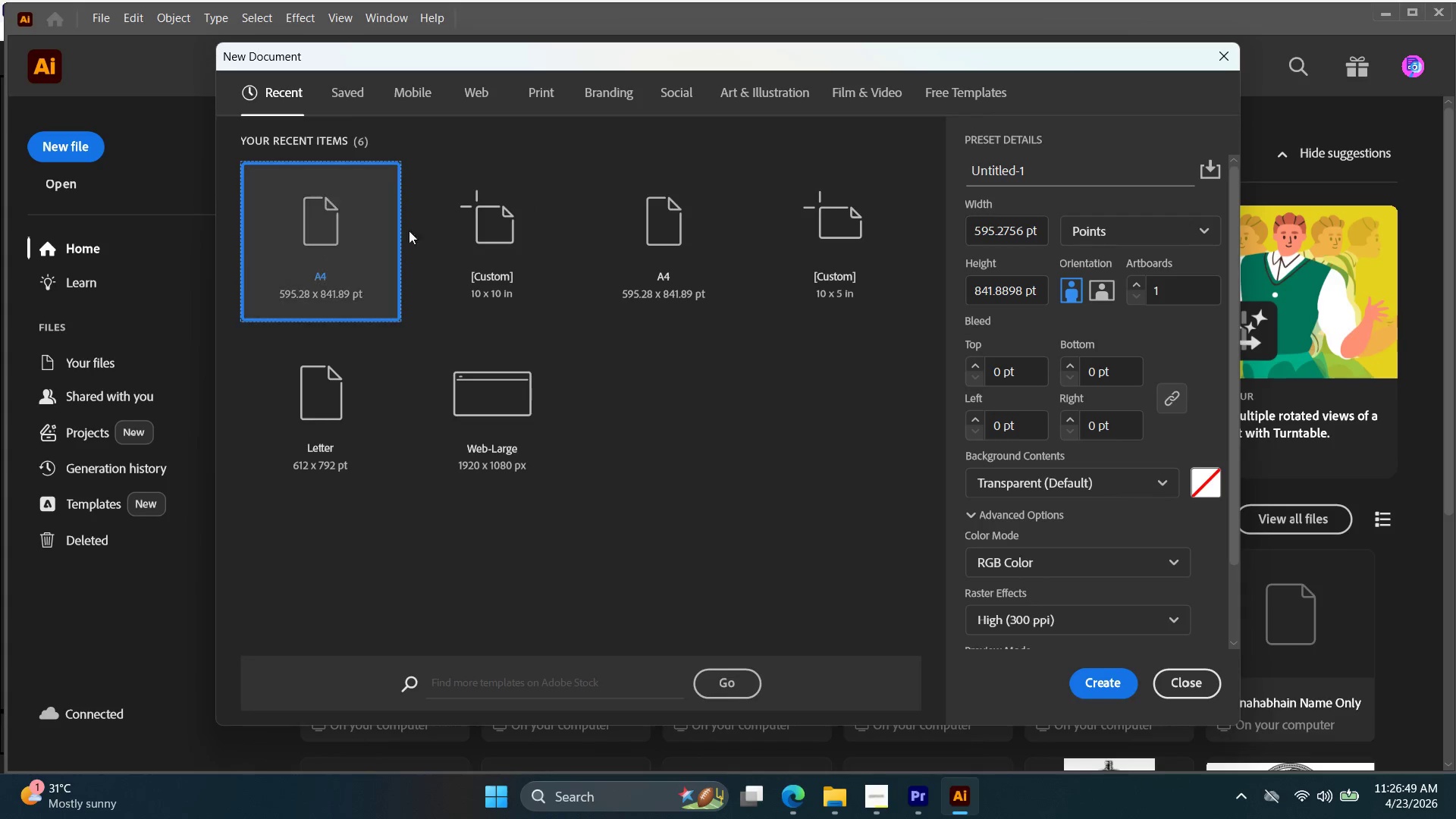 
double_click([455, 231])
 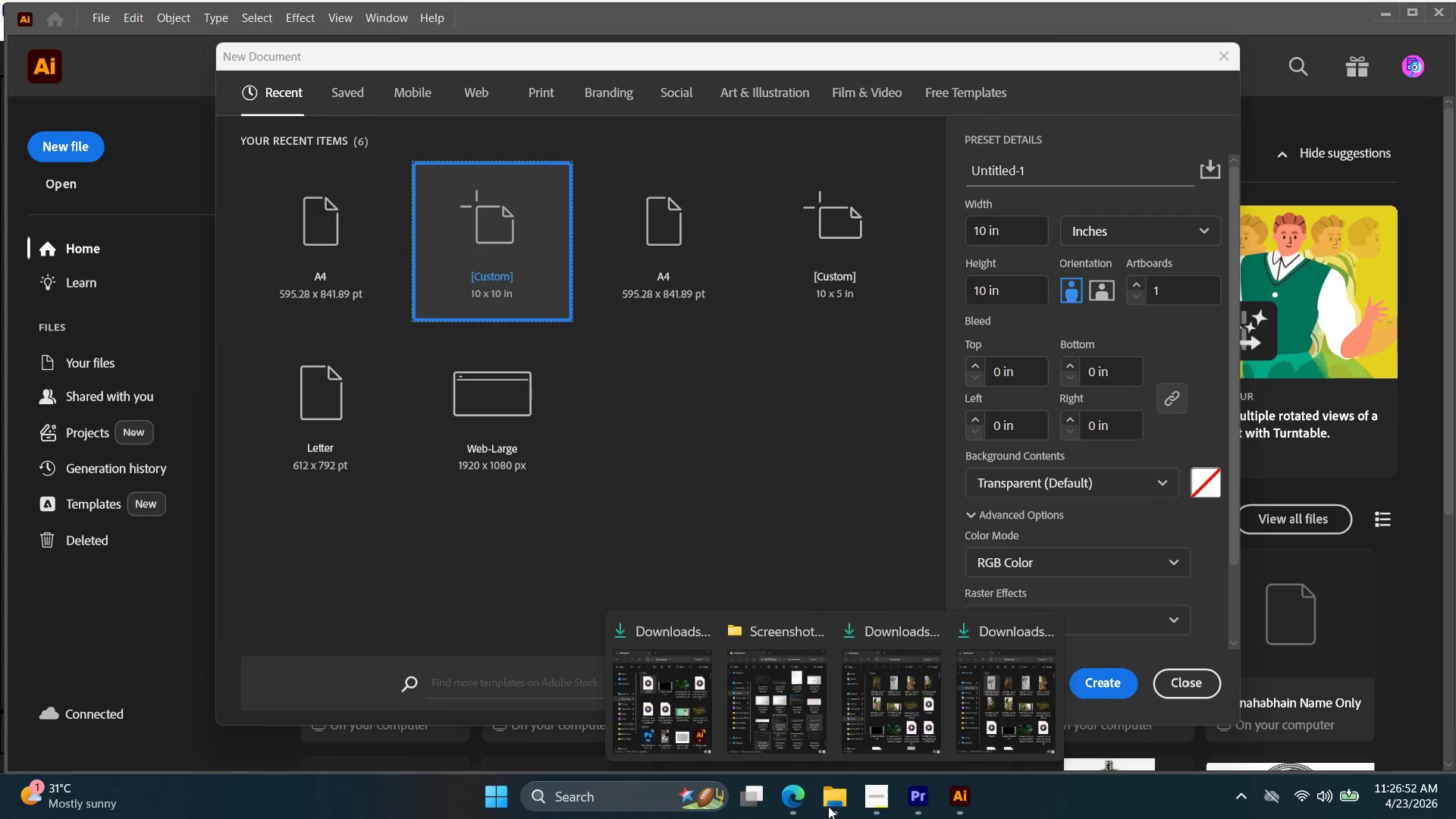 
left_click([799, 708])
 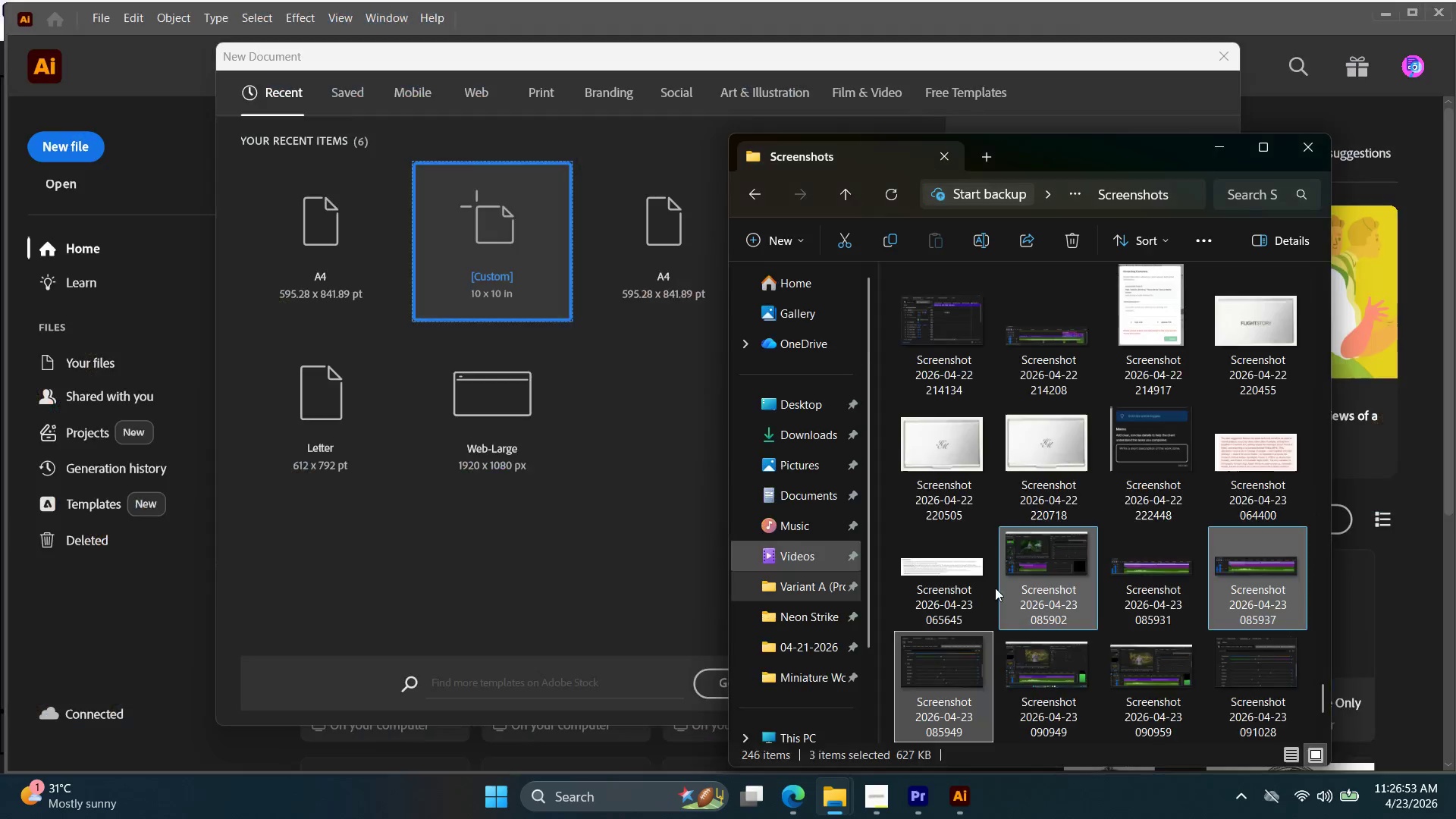 
left_click([1046, 689])
 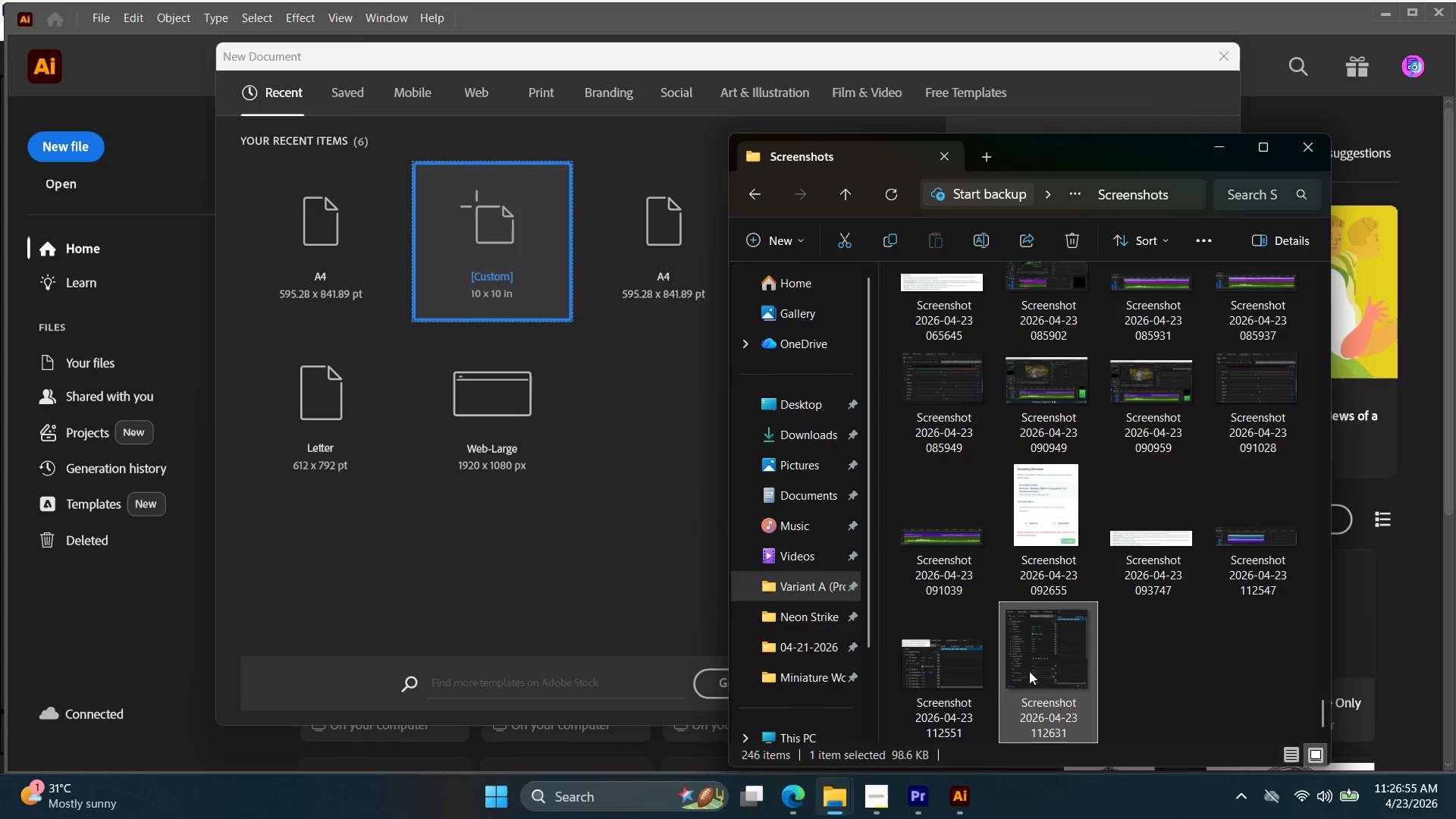 
hold_key(key=ControlLeft, duration=0.67)
left_click([1279, 542])
 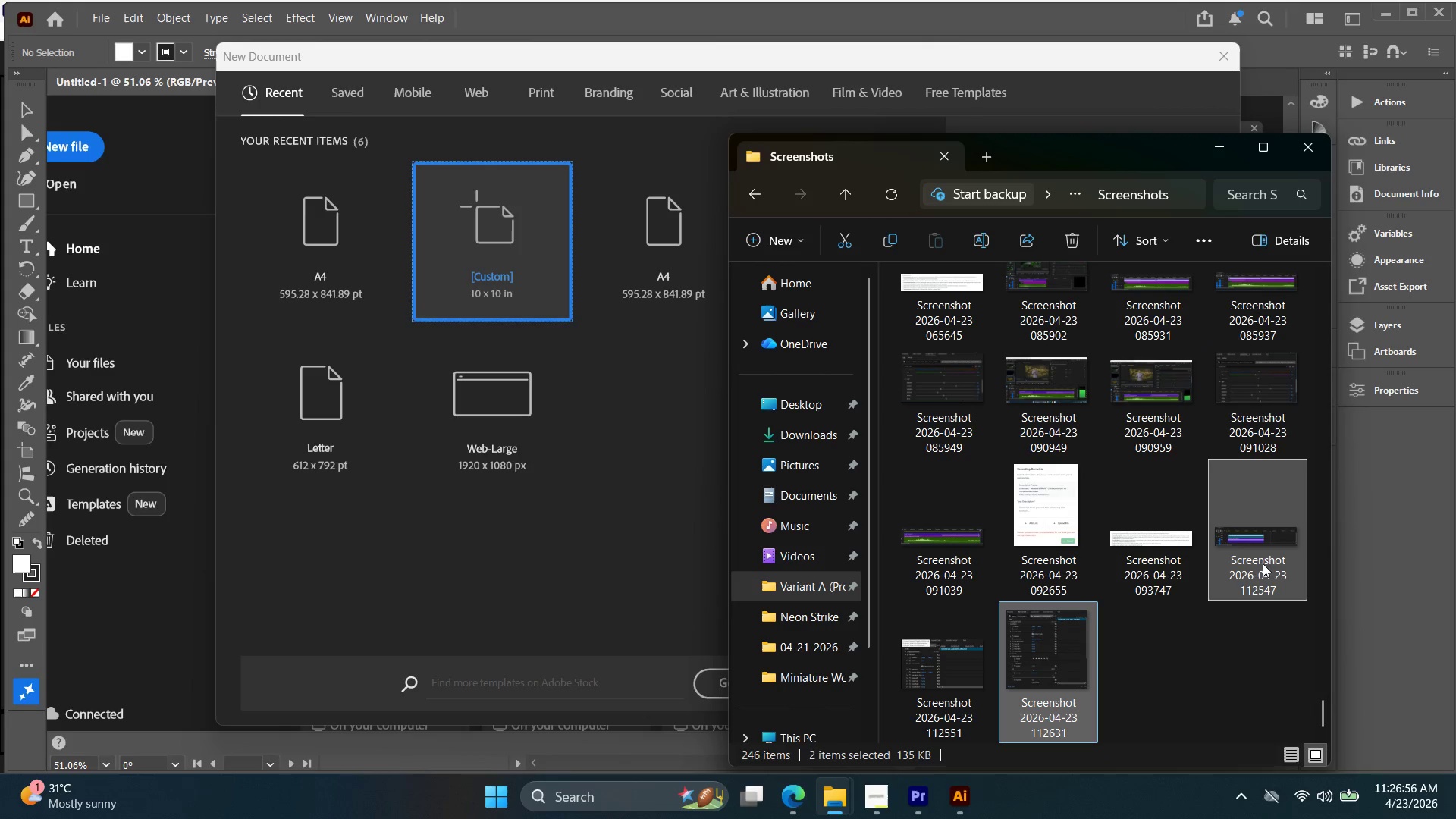 
key(Control+C)
 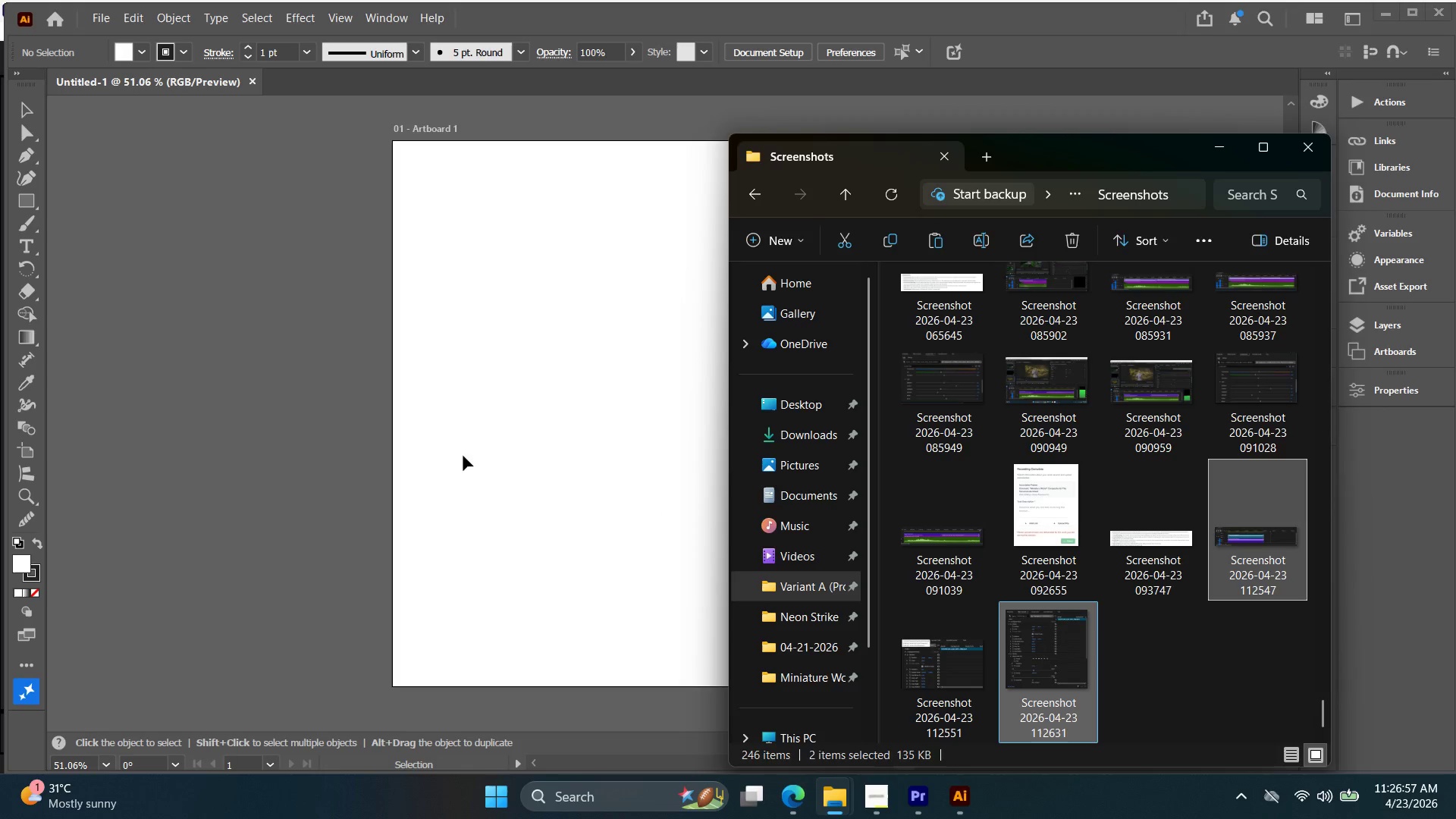 
scroll: coordinate [1118, 591], scroll_direction: down, amount: 12.0
 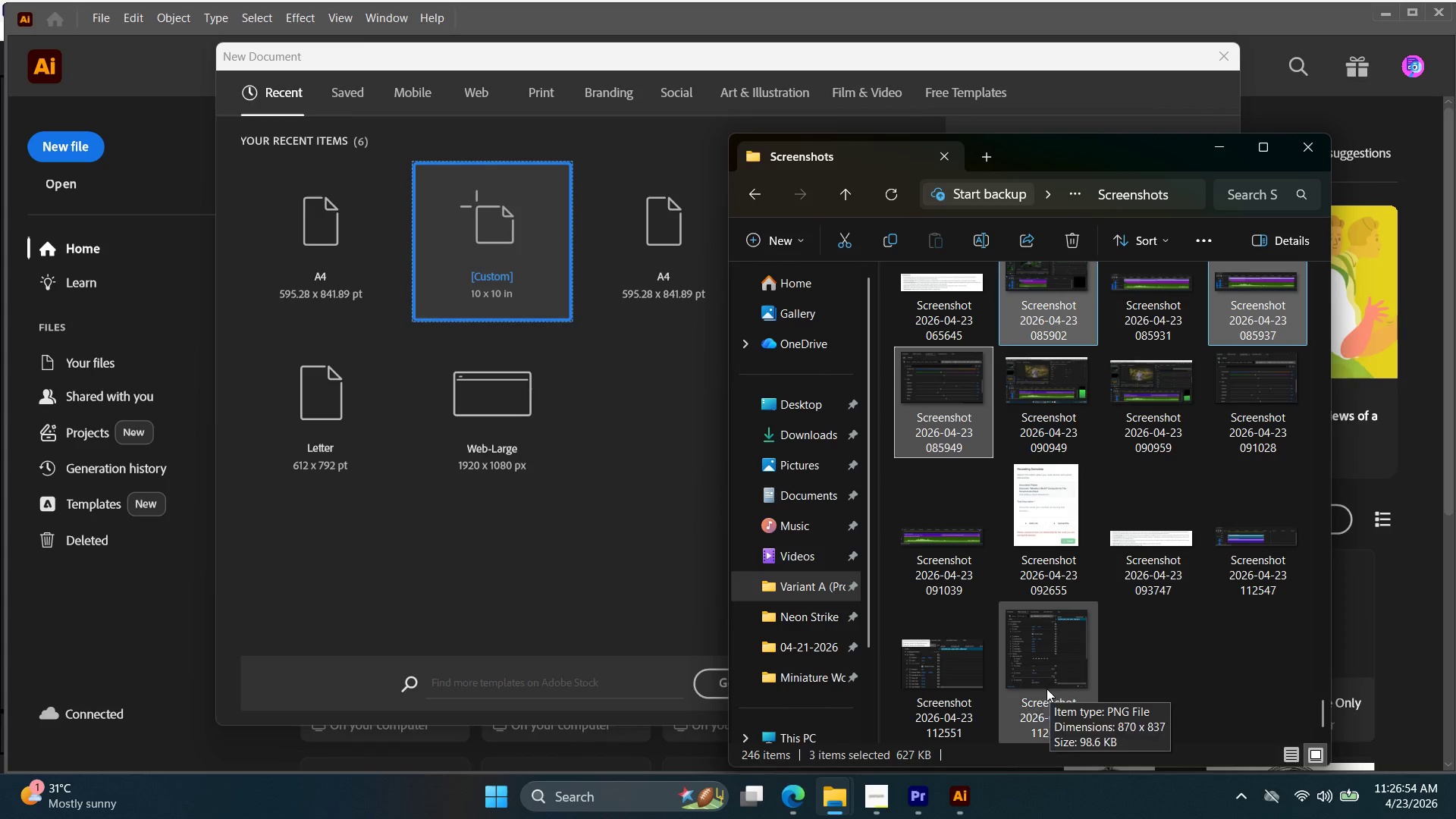 
key(Control+ControlLeft)
 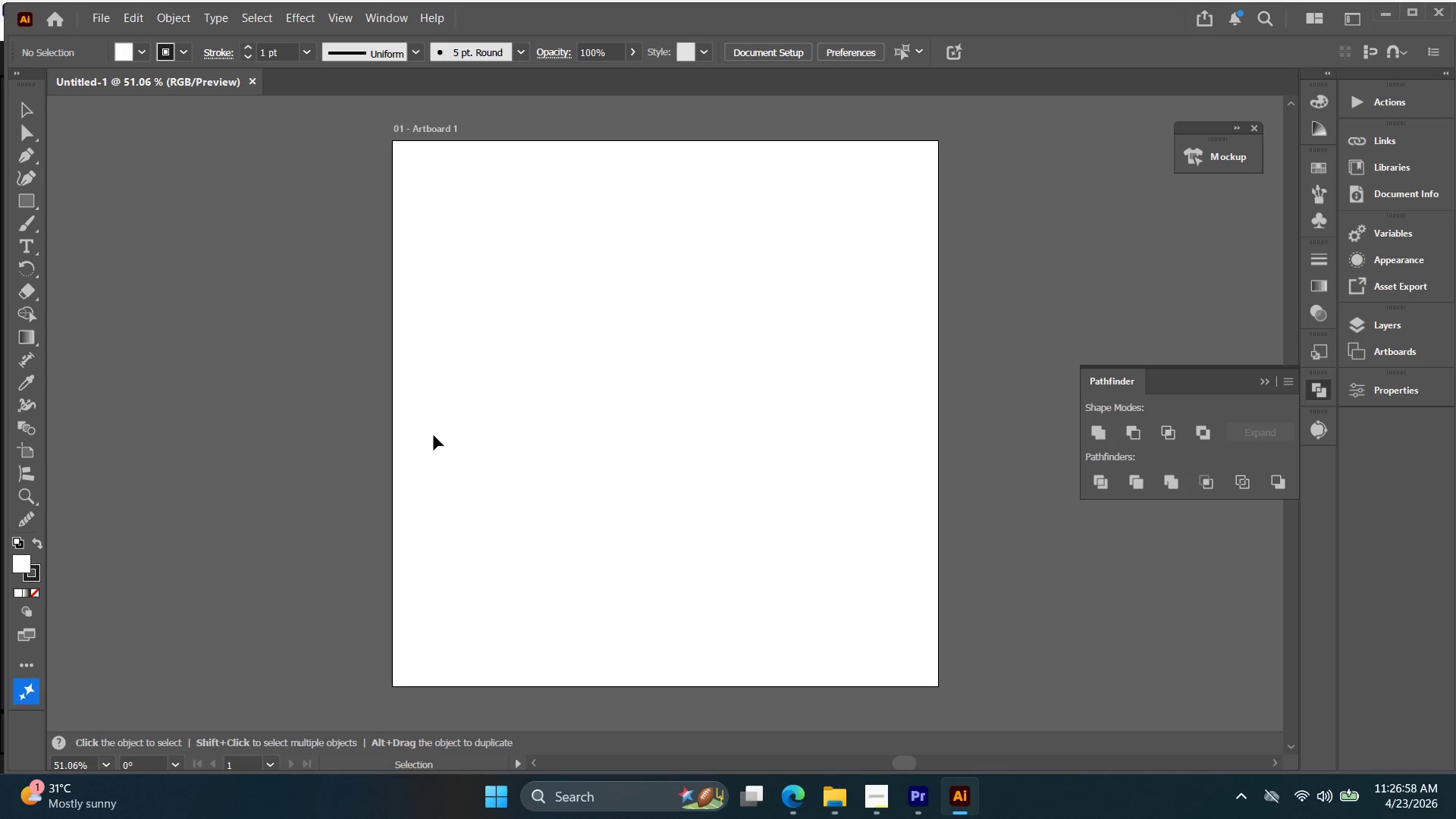 
key(Control+V)
 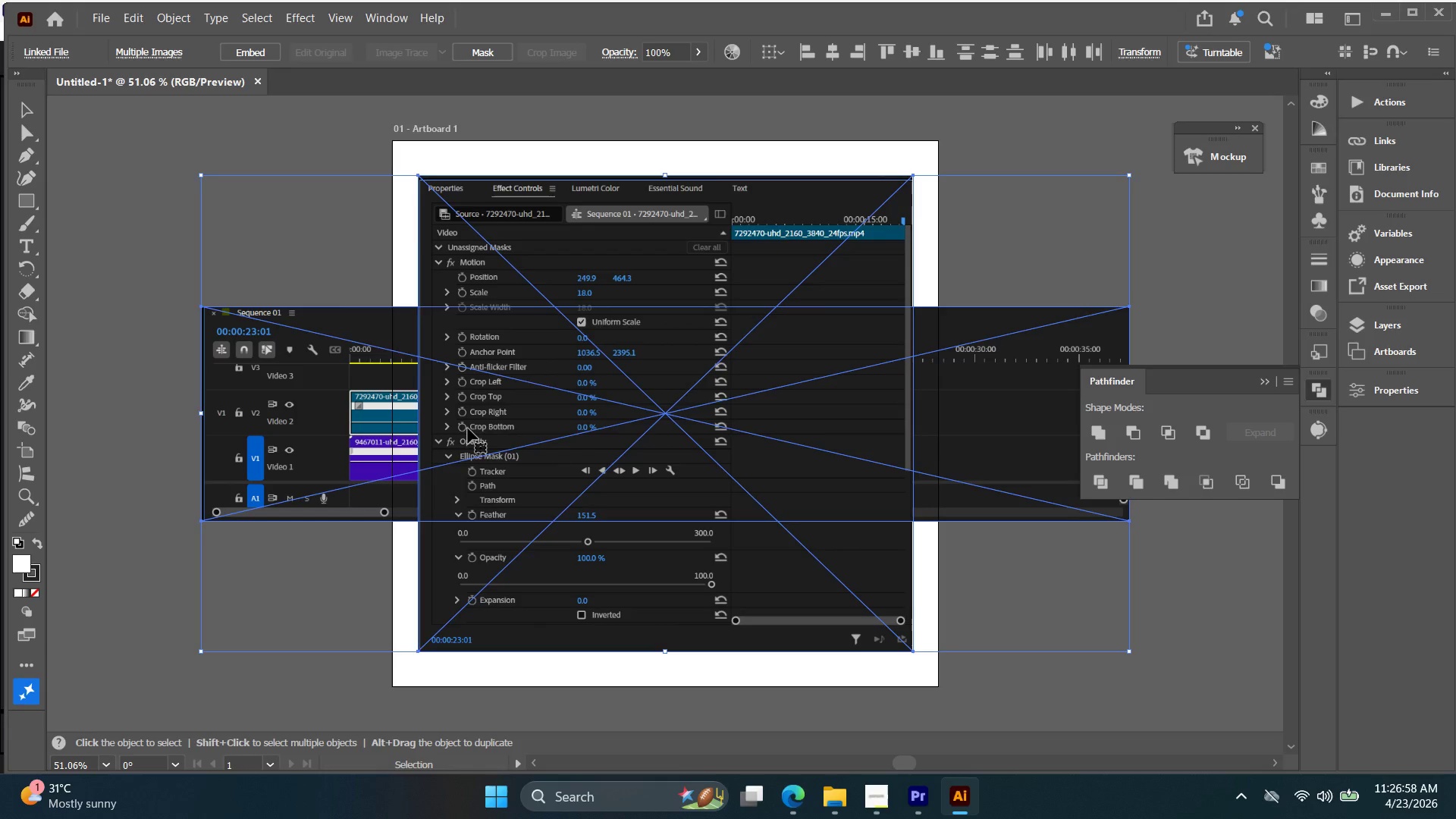 
key(Alt+AltLeft)
 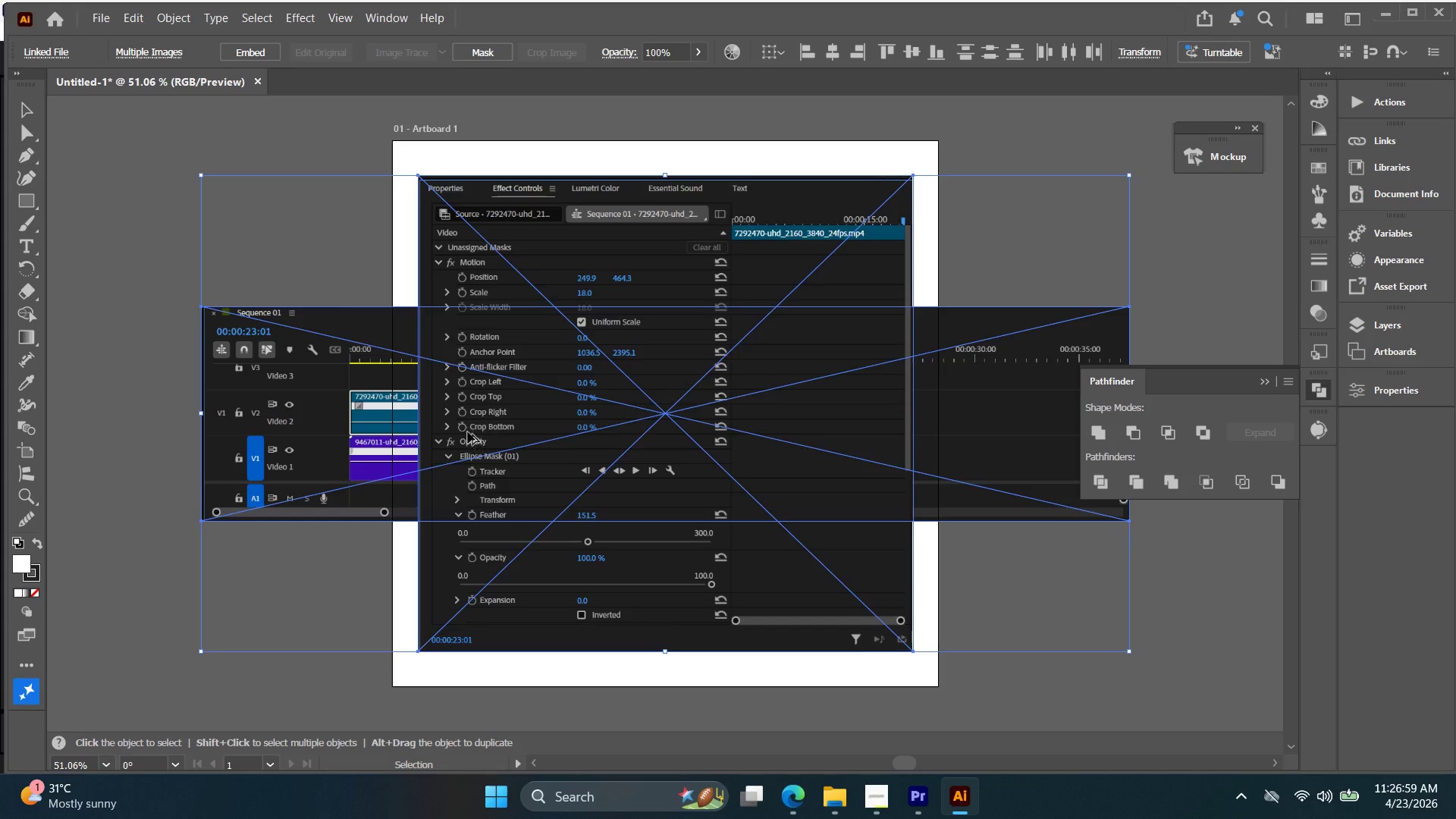 
left_click([623, 538])
 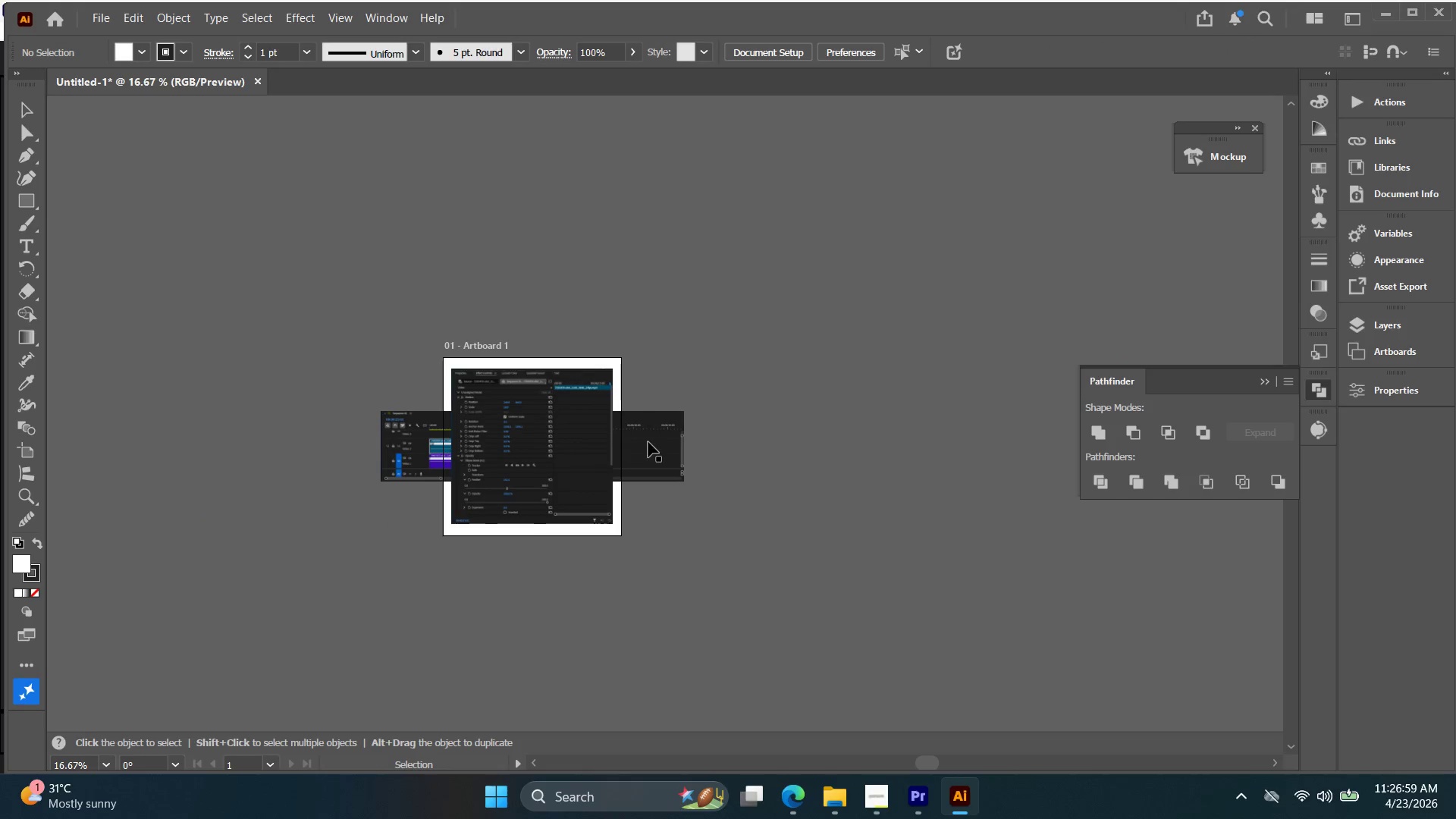 
left_click_drag(start_coordinate=[650, 442], to_coordinate=[372, 291])
 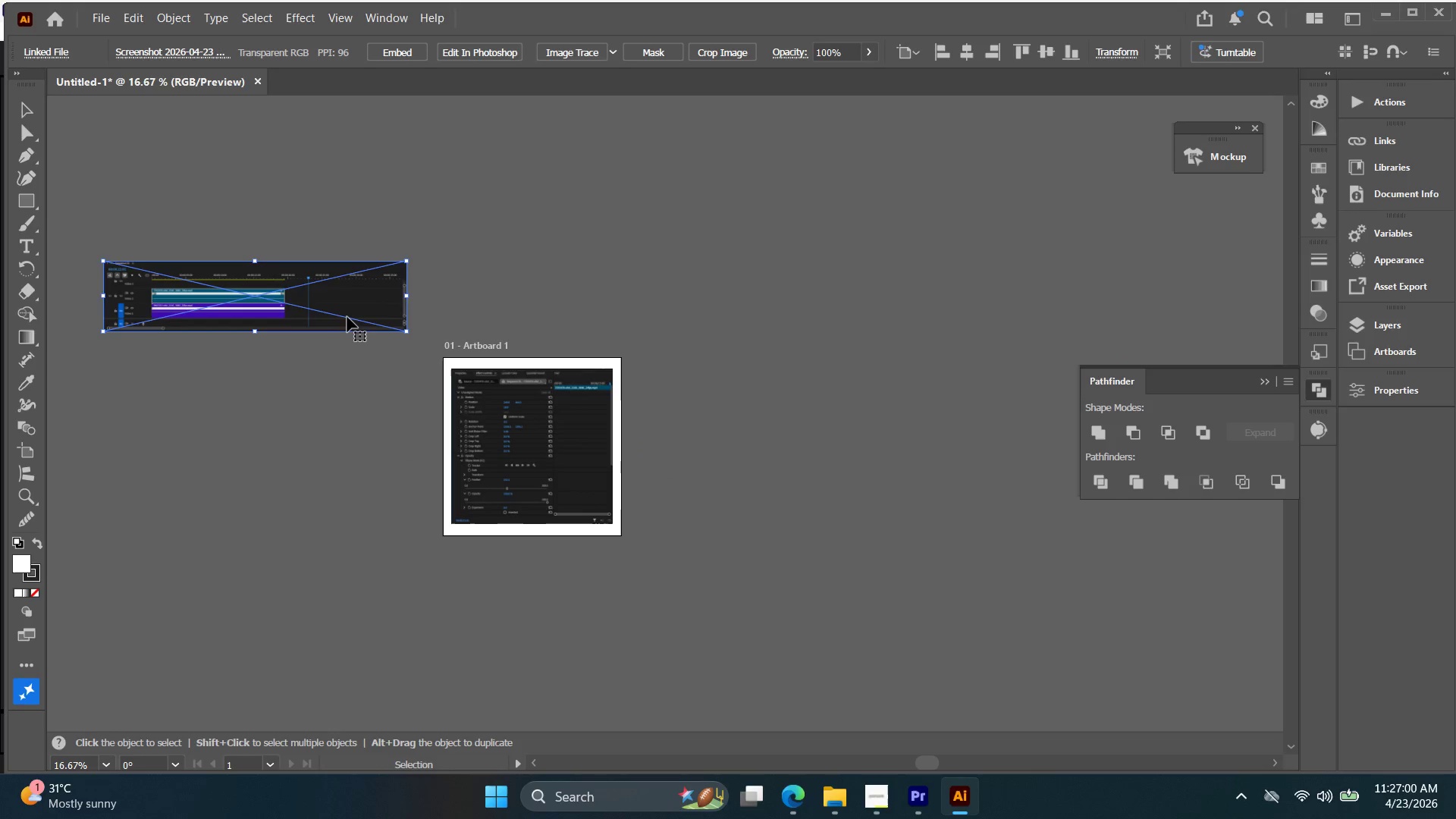 
key(Control+ControlLeft)
 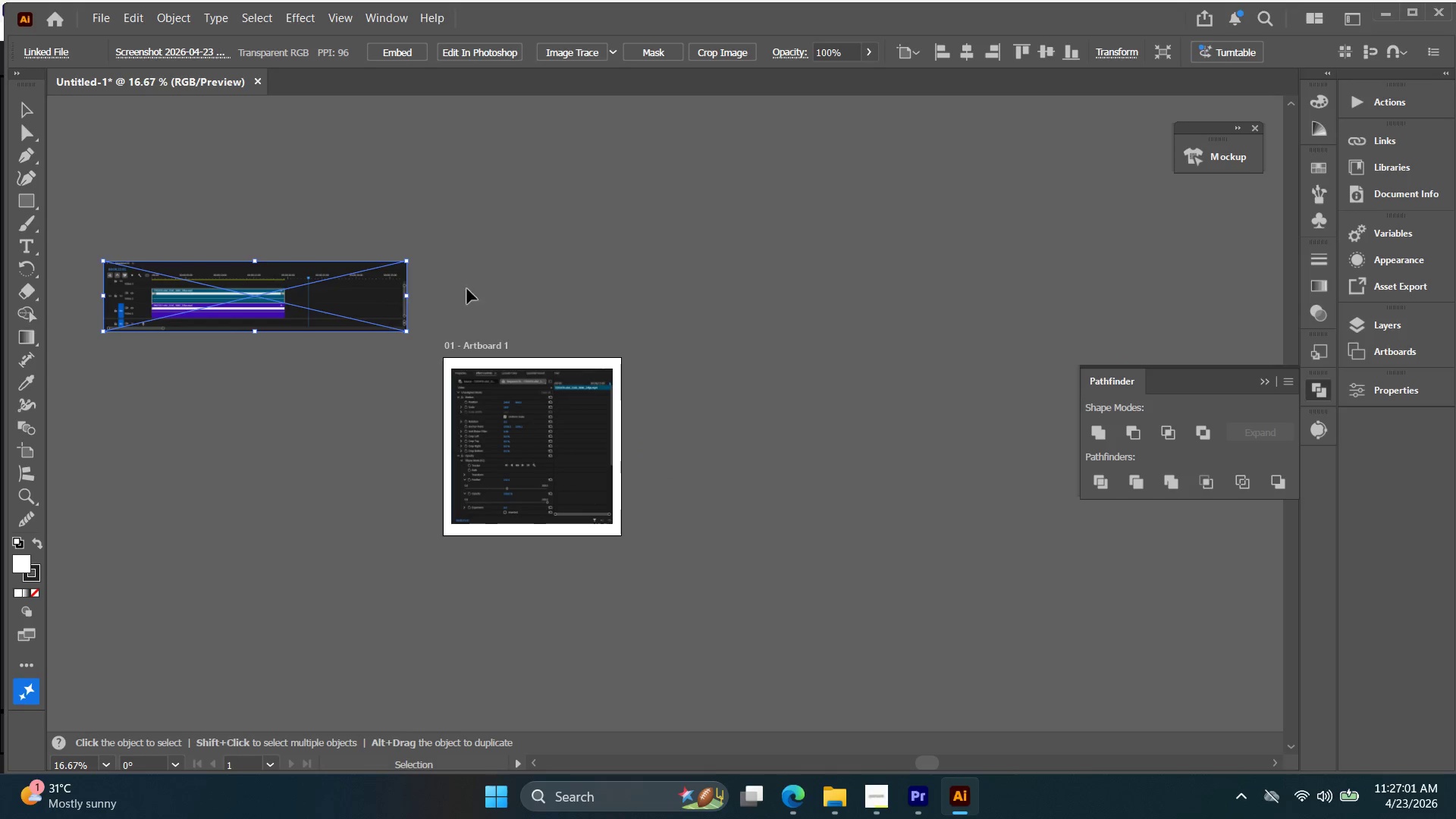 
scroll: coordinate [468, 439], scroll_direction: down, amount: 4.0
 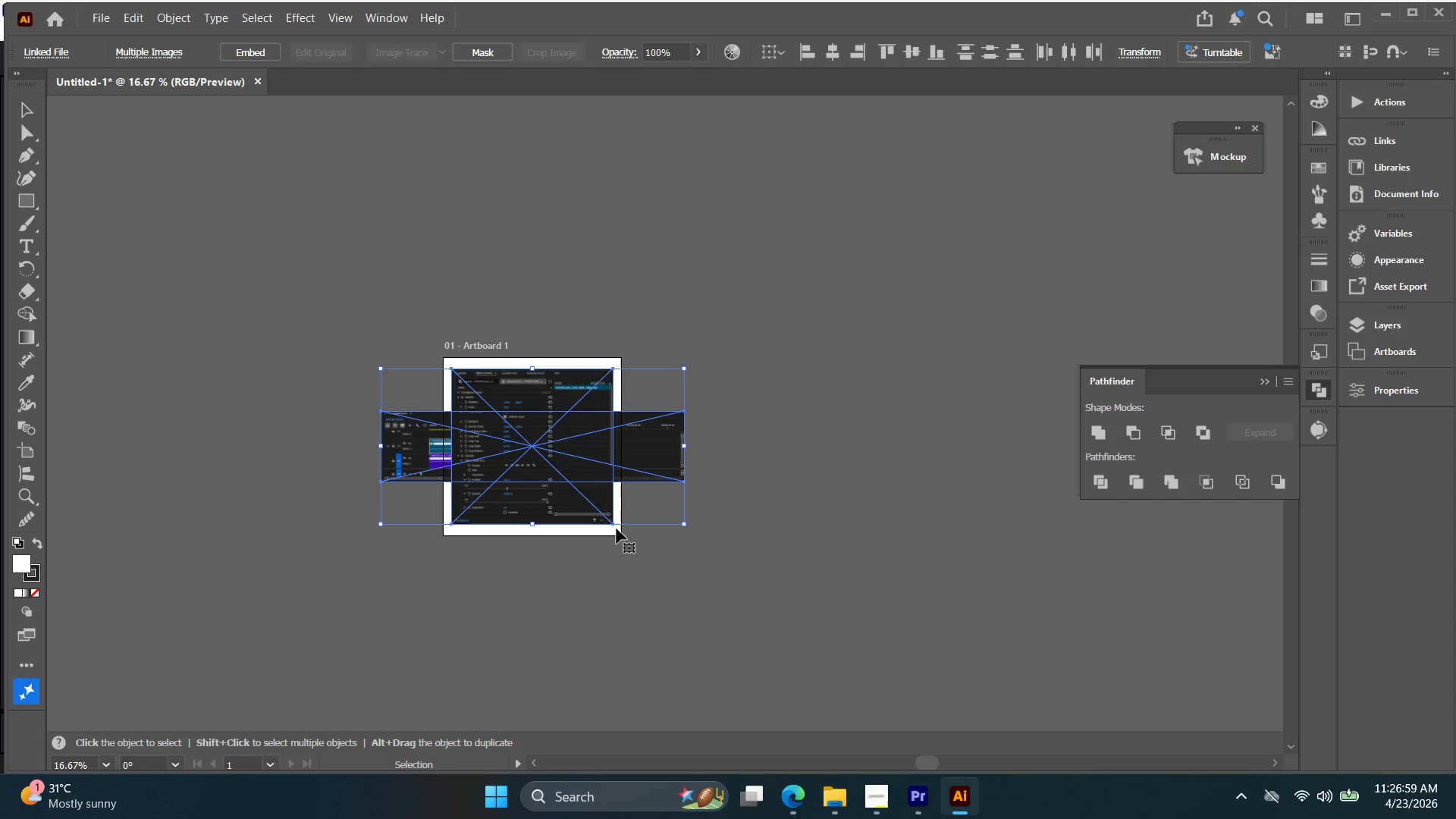 
left_click_drag(start_coordinate=[502, 438], to_coordinate=[517, 267])
 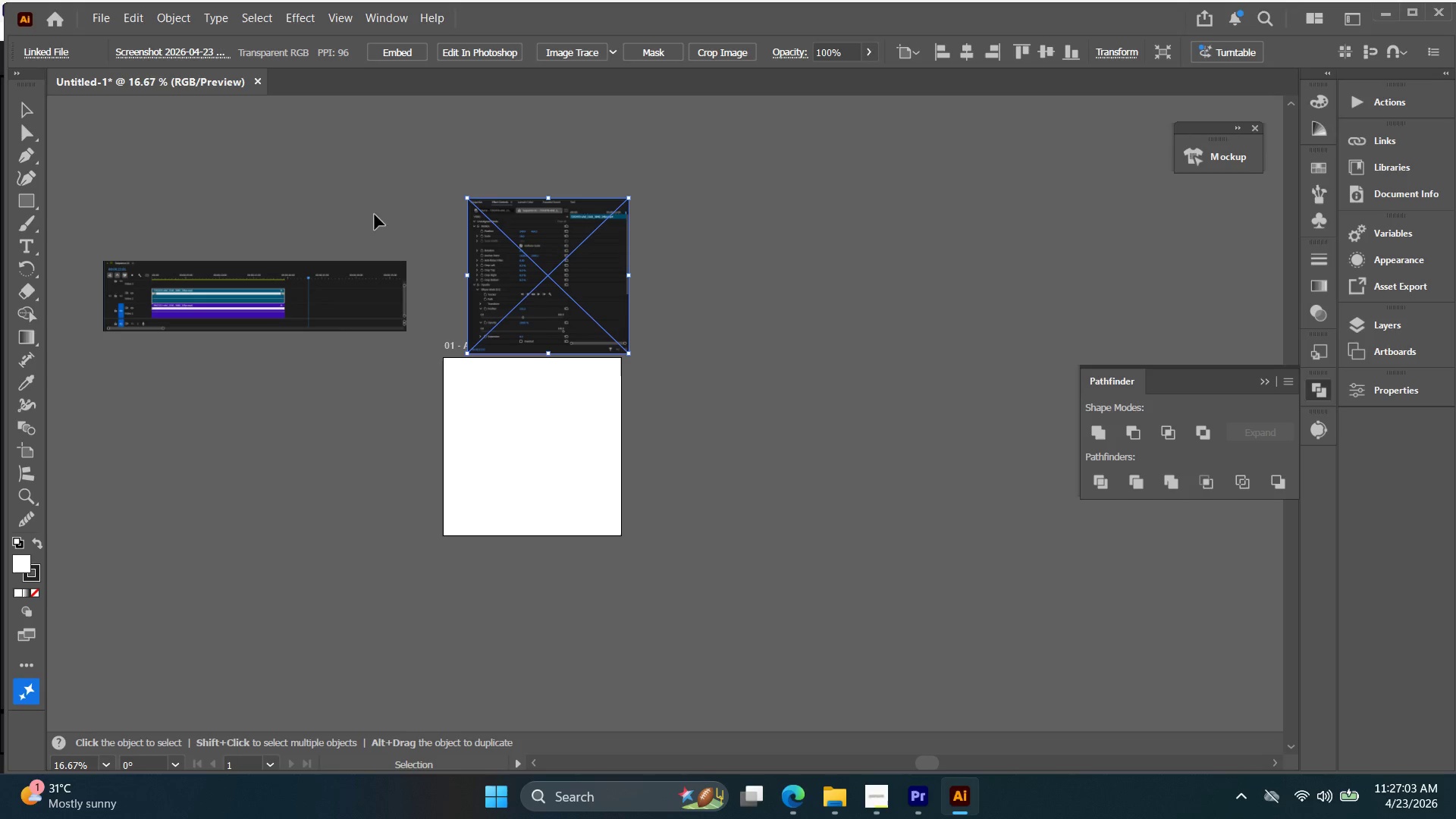 
left_click_drag(start_coordinate=[221, 186], to_coordinate=[532, 367])
 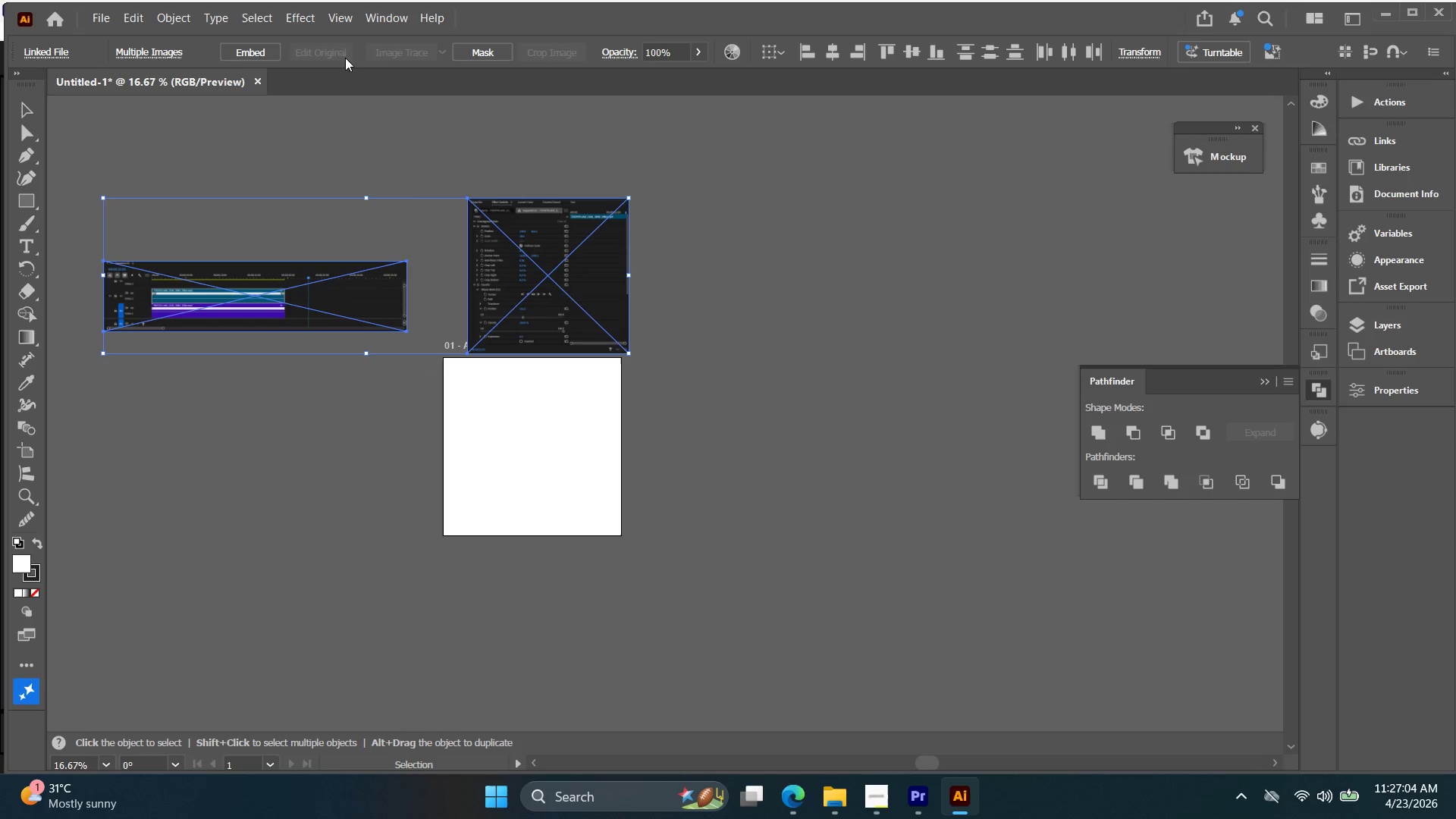 
left_click([246, 52])
 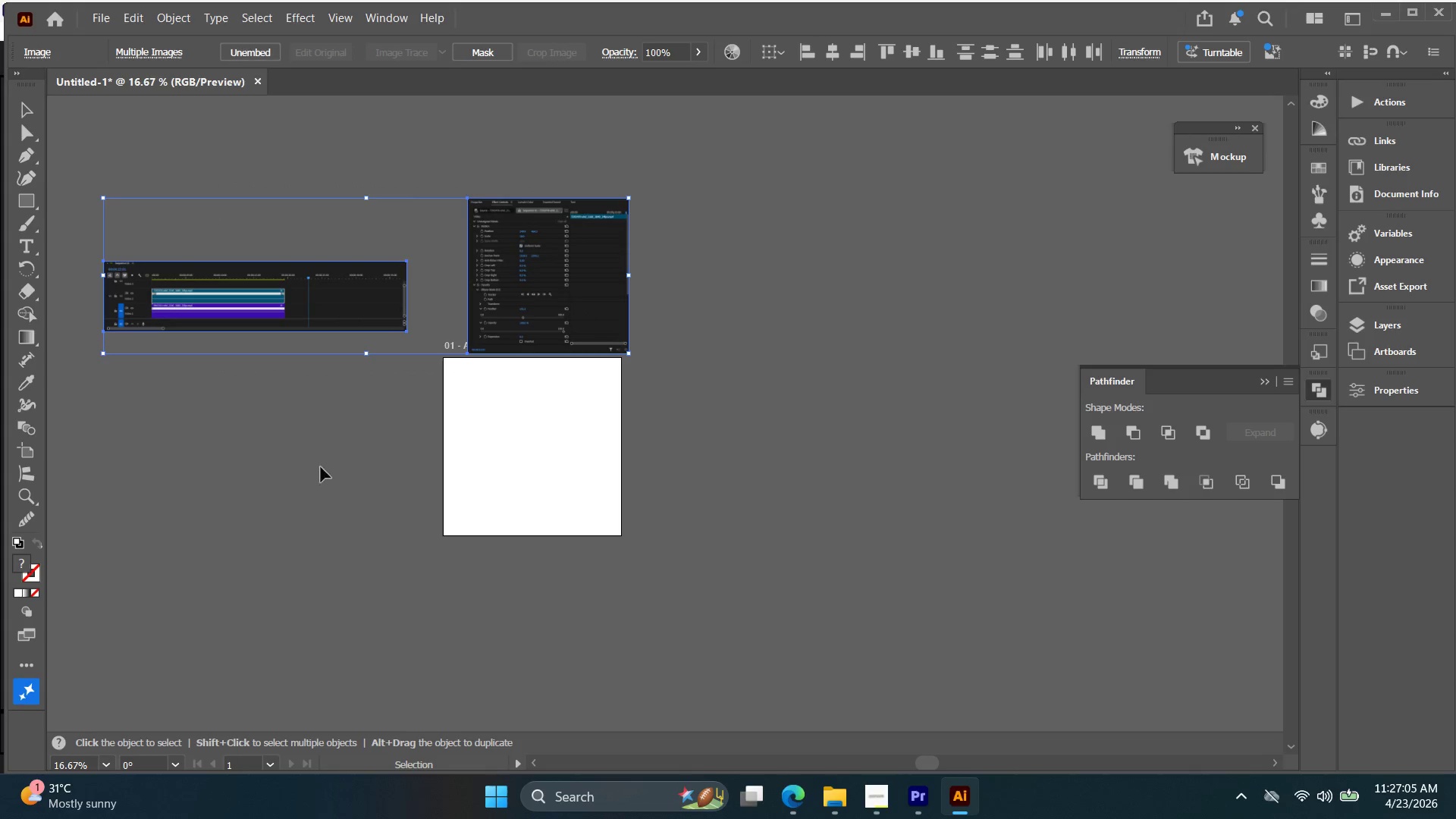 
left_click_drag(start_coordinate=[293, 521], to_coordinate=[293, 513])
 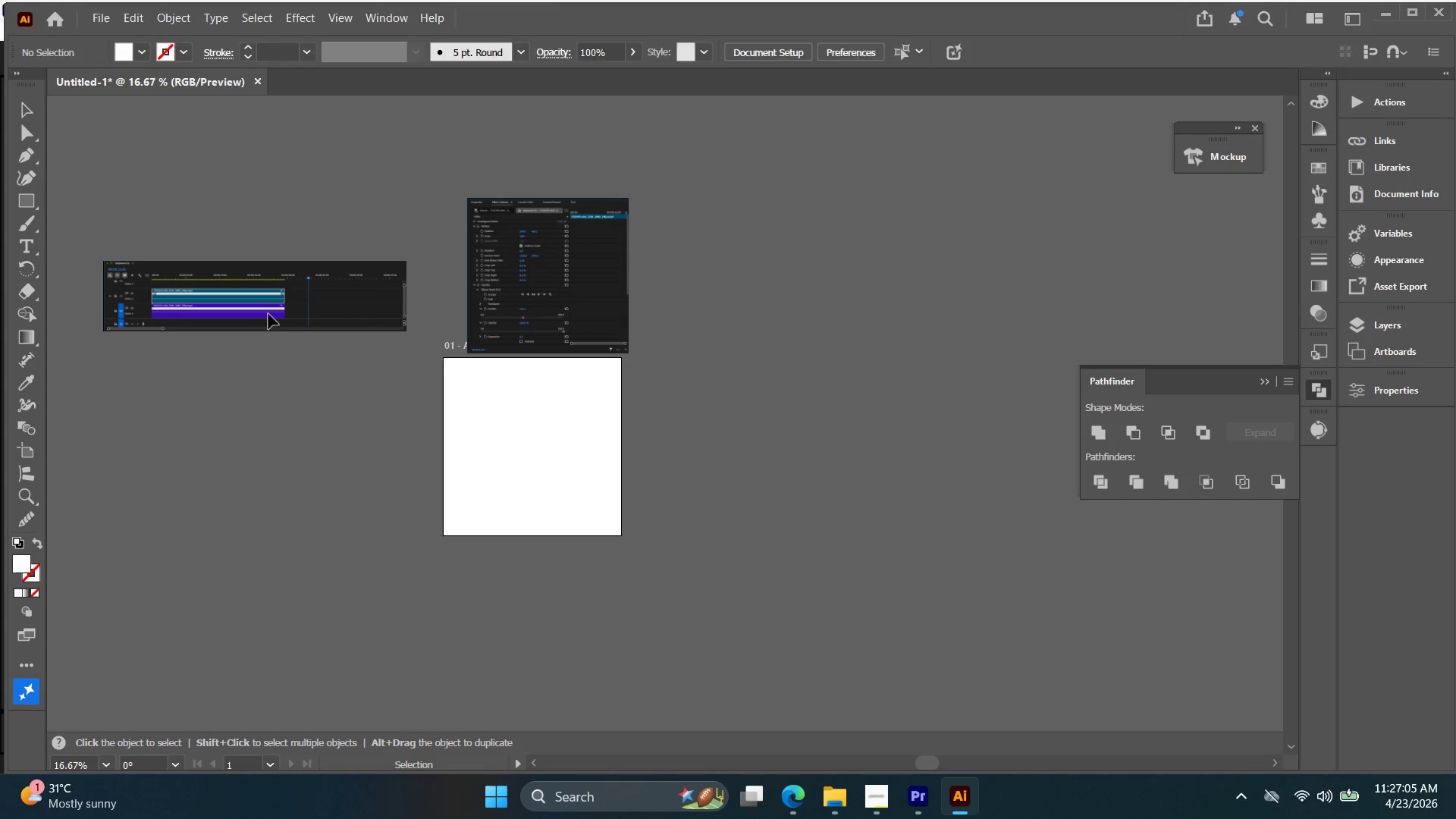 
triple_click([271, 309])
 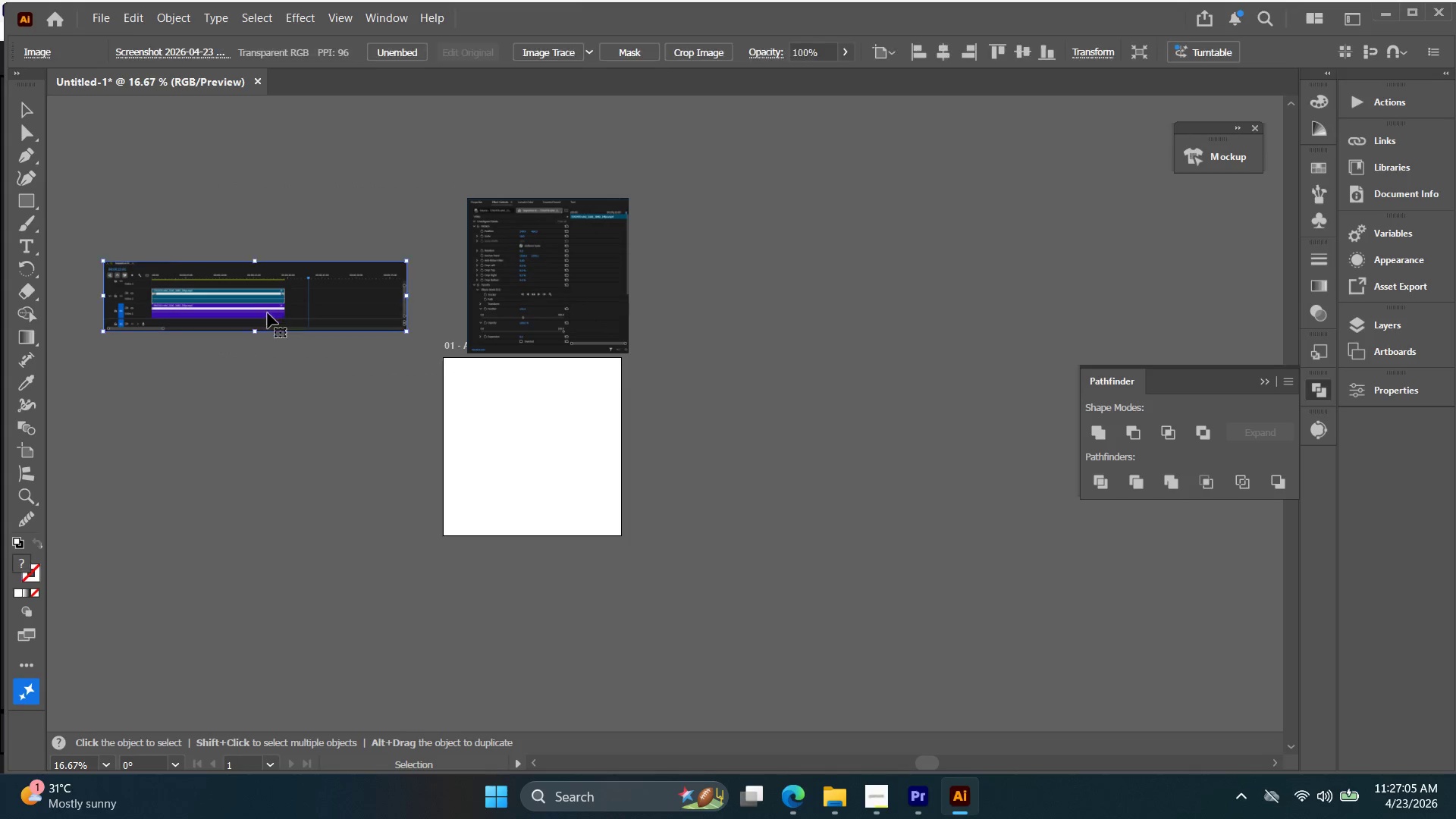 
key(Control+1)
 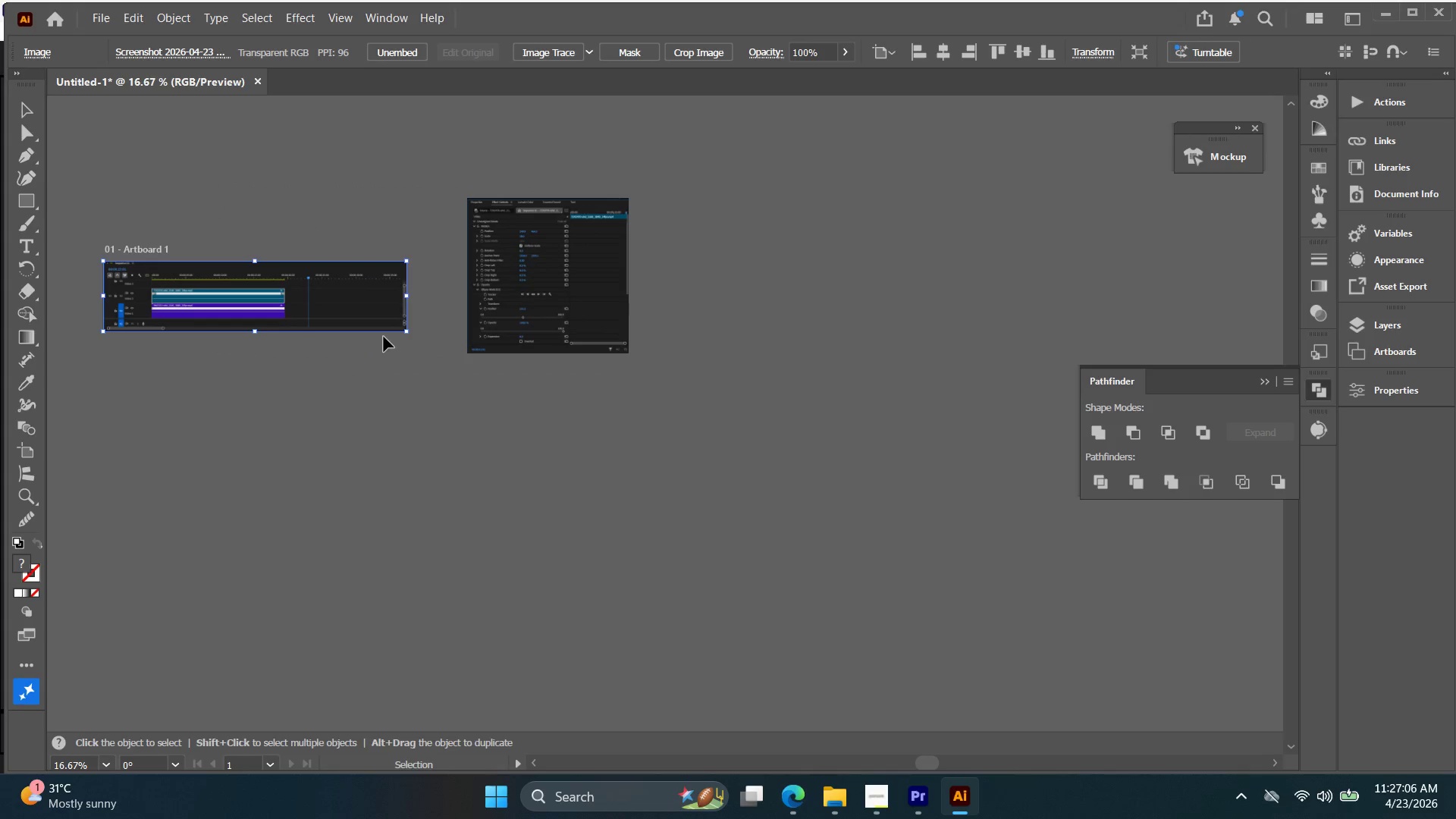 
key(Shift+O)
 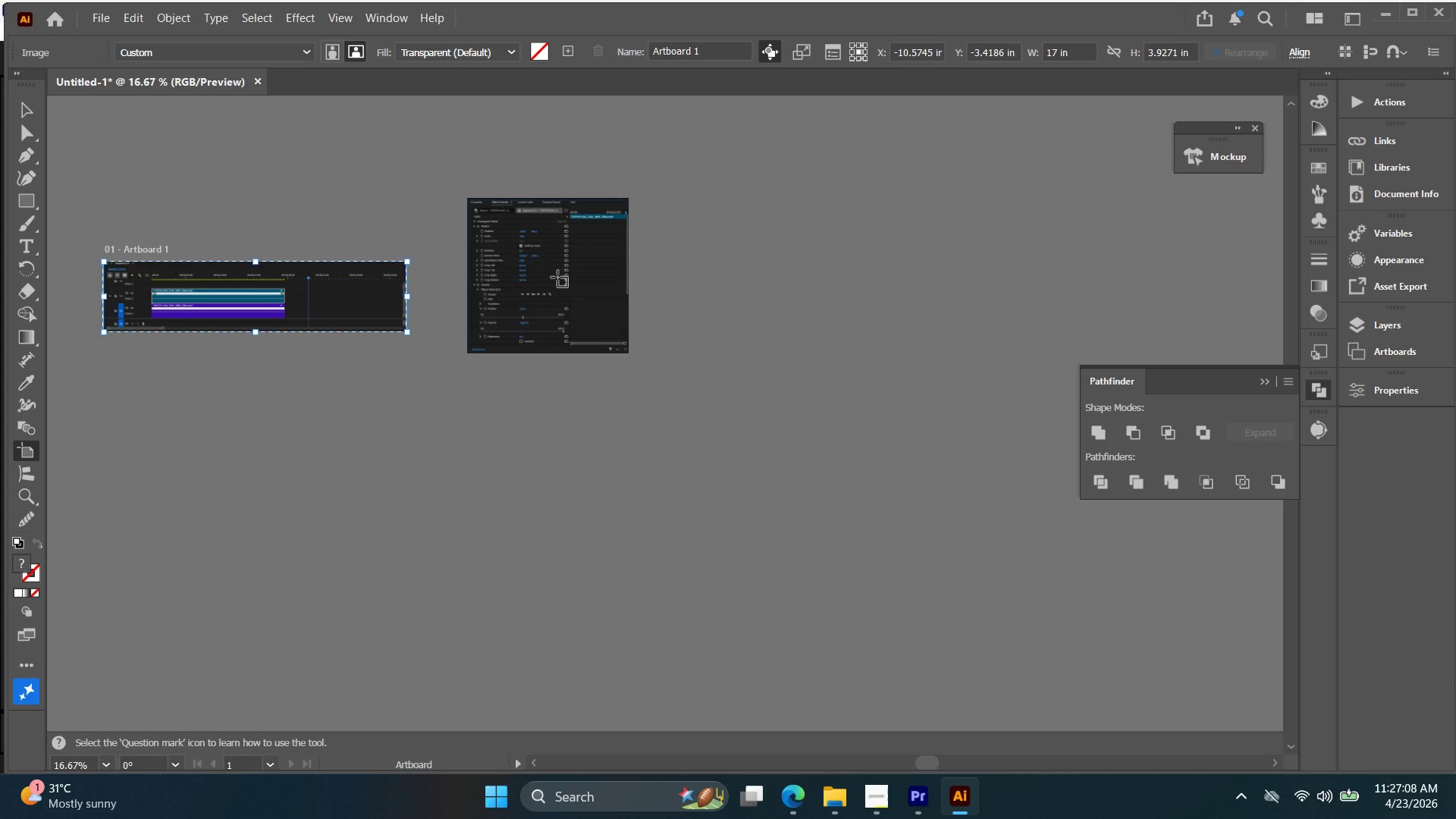 
left_click([557, 277])
 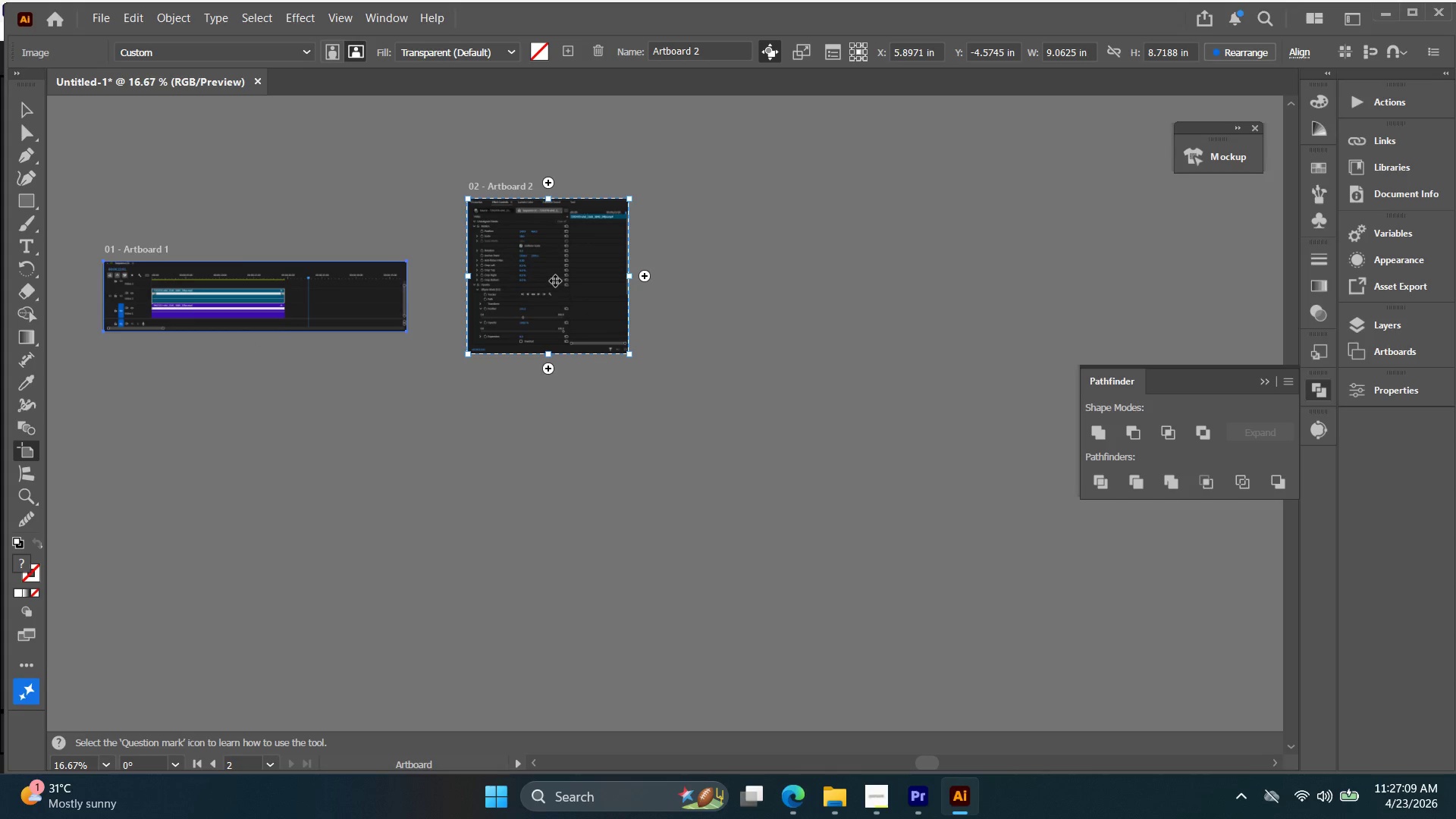 
key(V)
 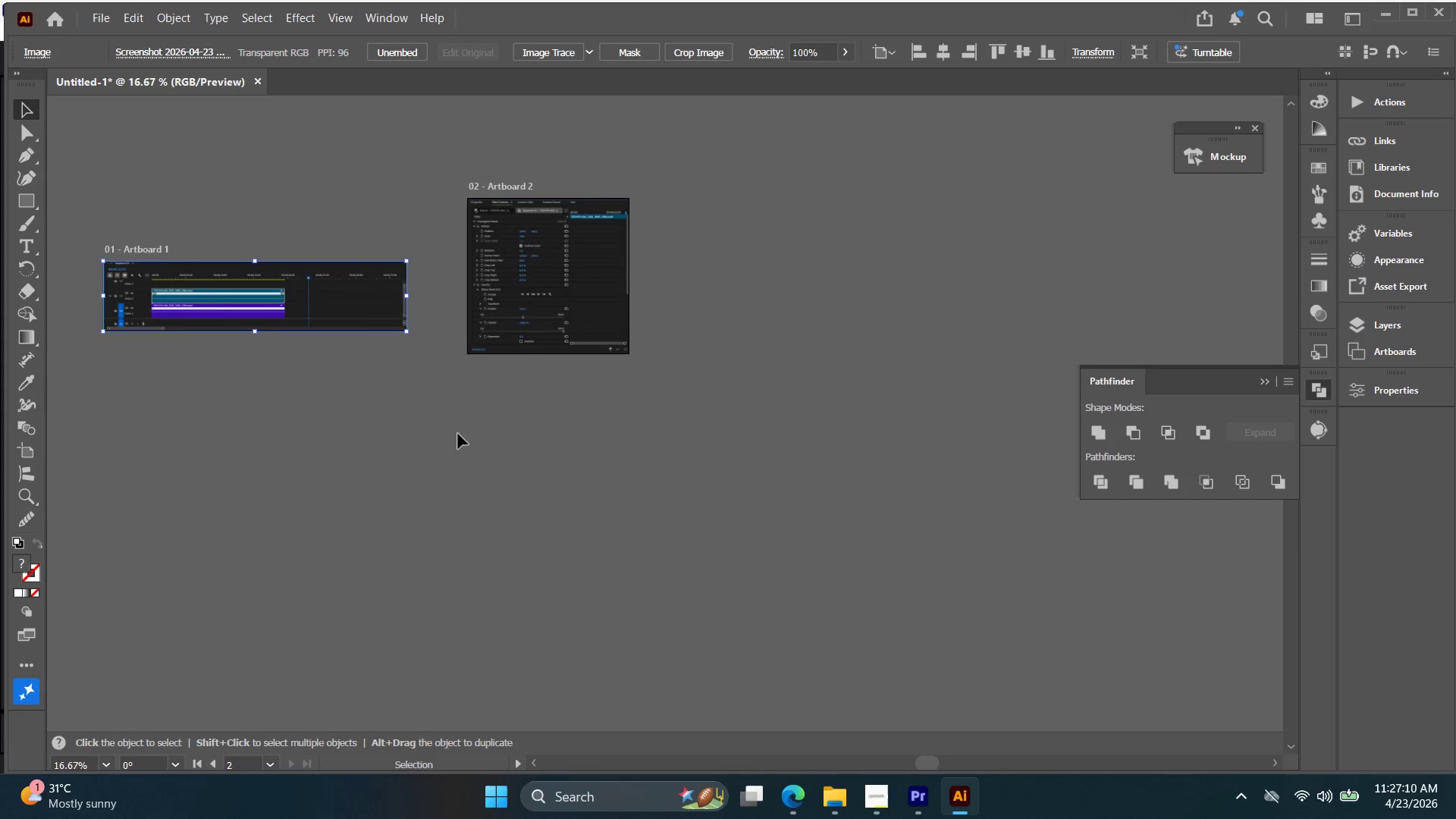 
hold_key(key=Space, duration=0.41)
 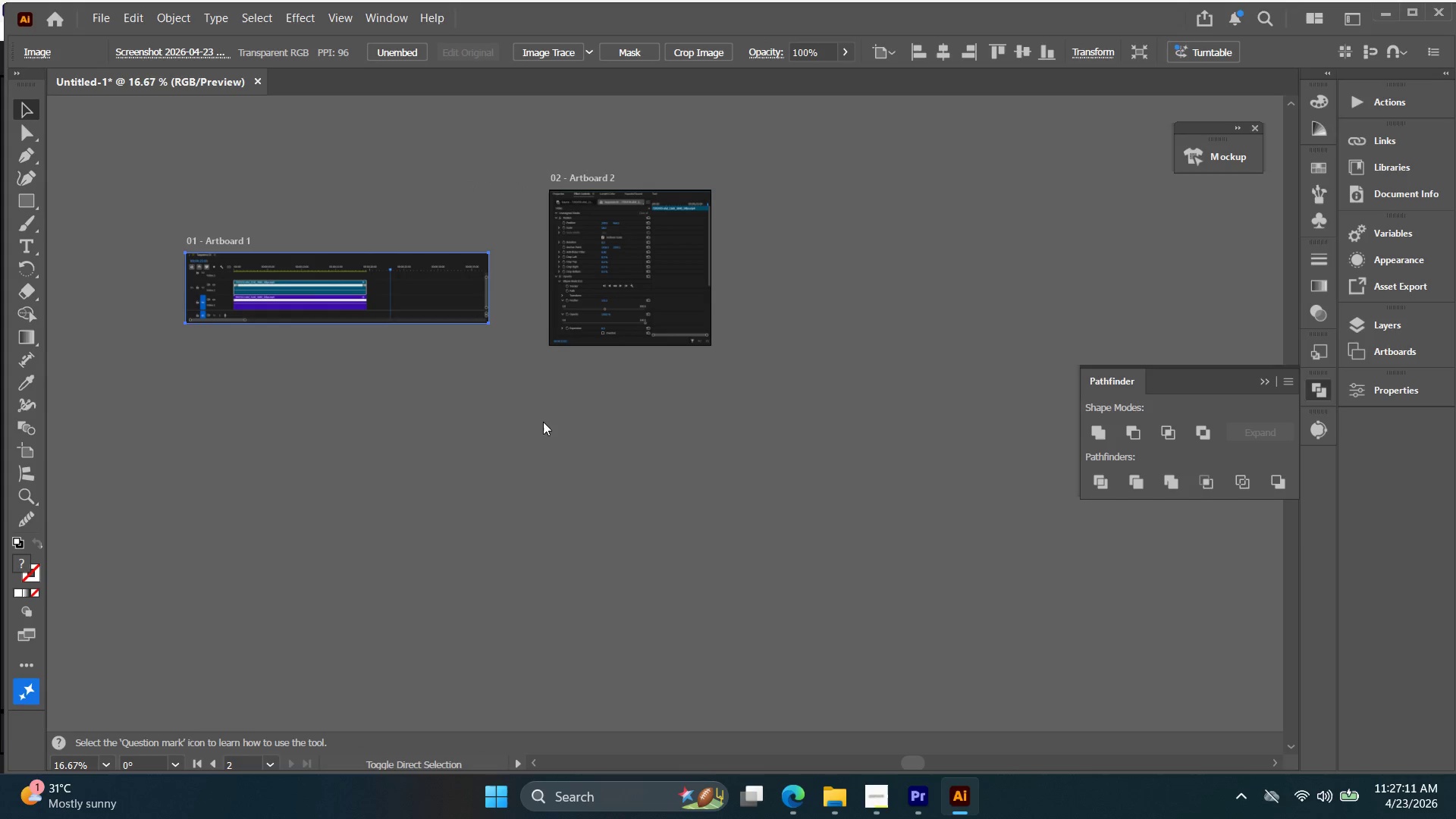 
left_click_drag(start_coordinate=[463, 436], to_coordinate=[544, 427])
 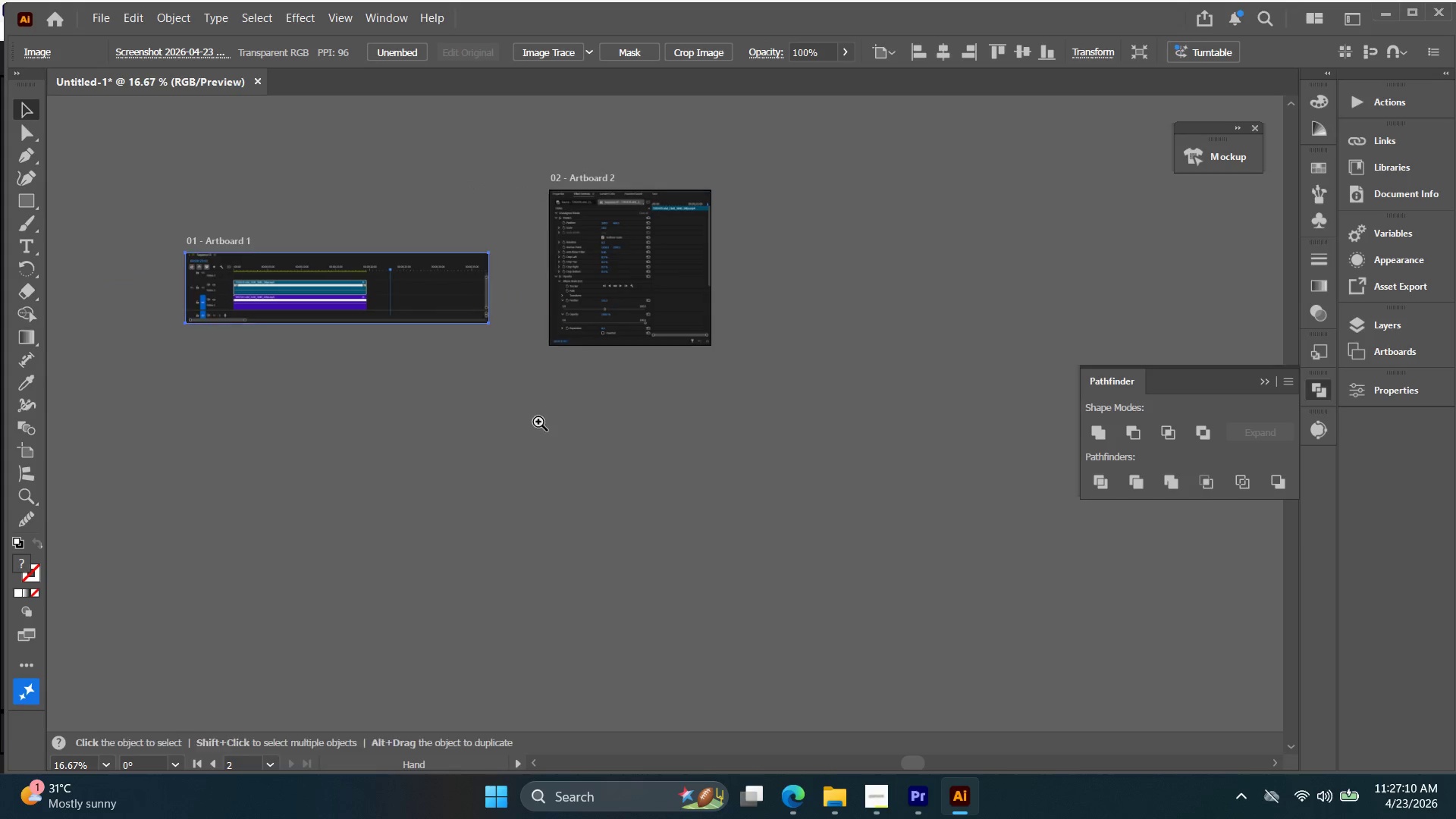 
key(Control+Shift+E)
 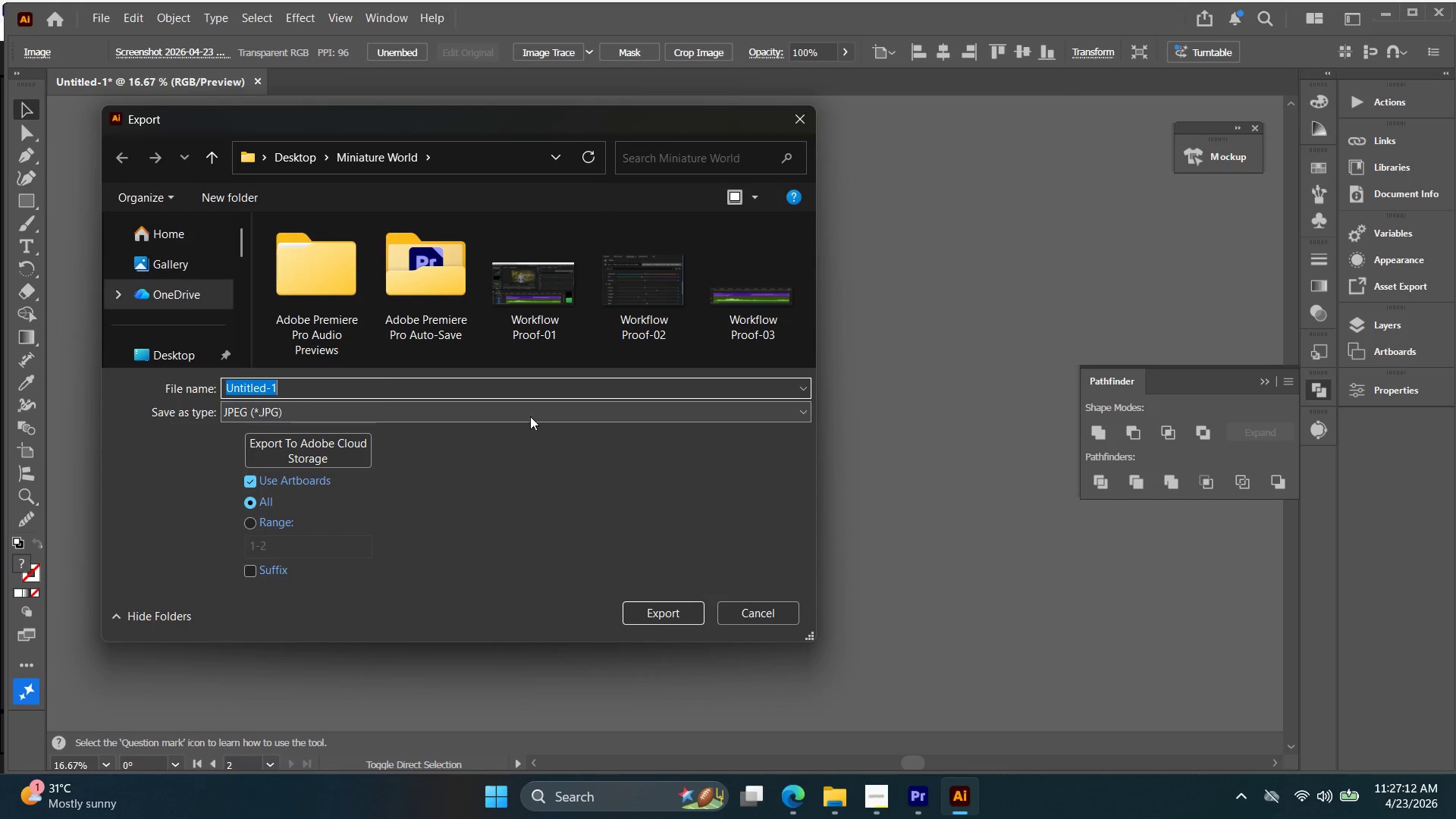 
scroll: coordinate [140, 314], scroll_direction: down, amount: 2.0
 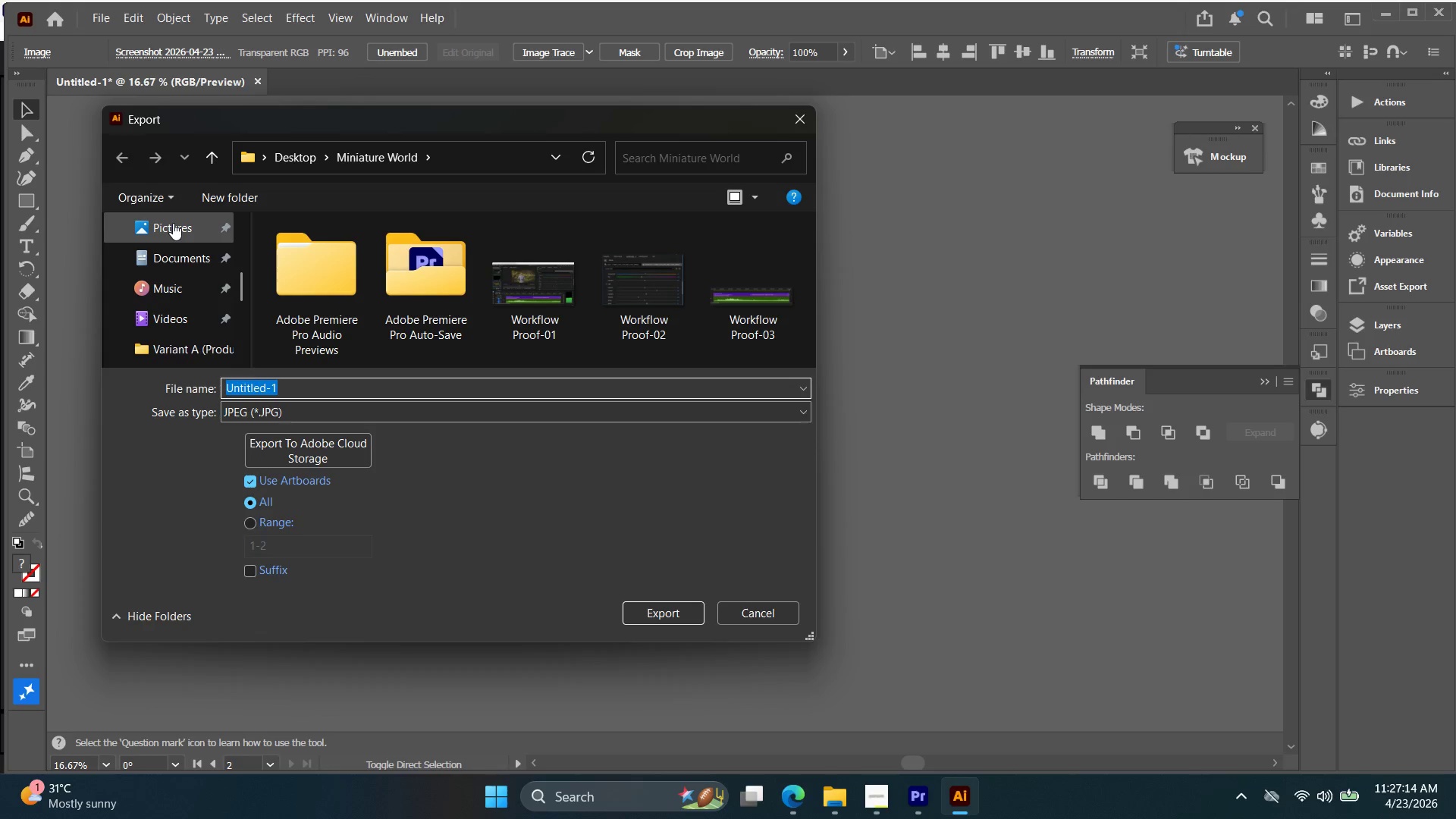 
left_click([175, 350])
 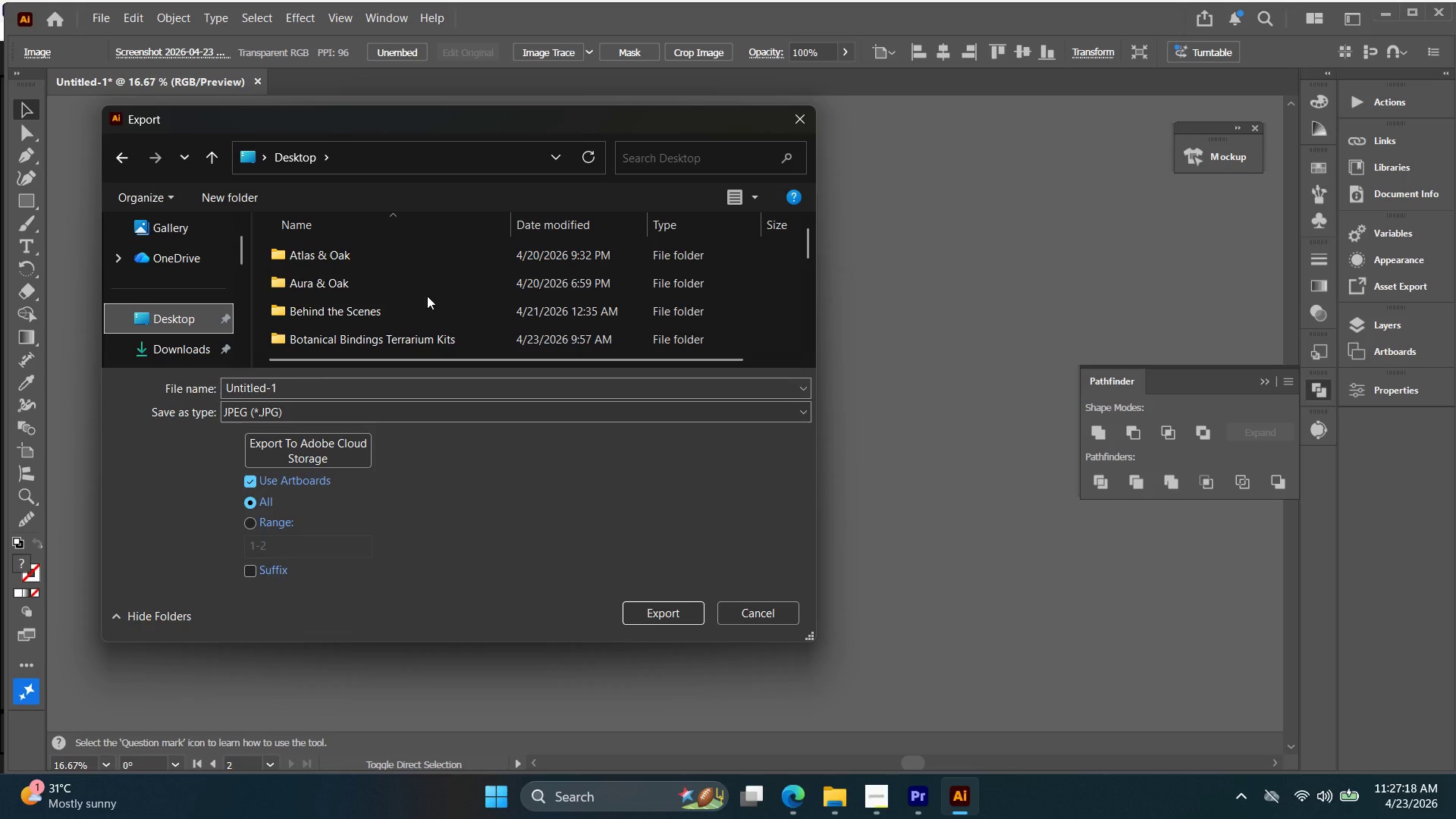 
scroll: coordinate [177, 262], scroll_direction: up, amount: 2.0
 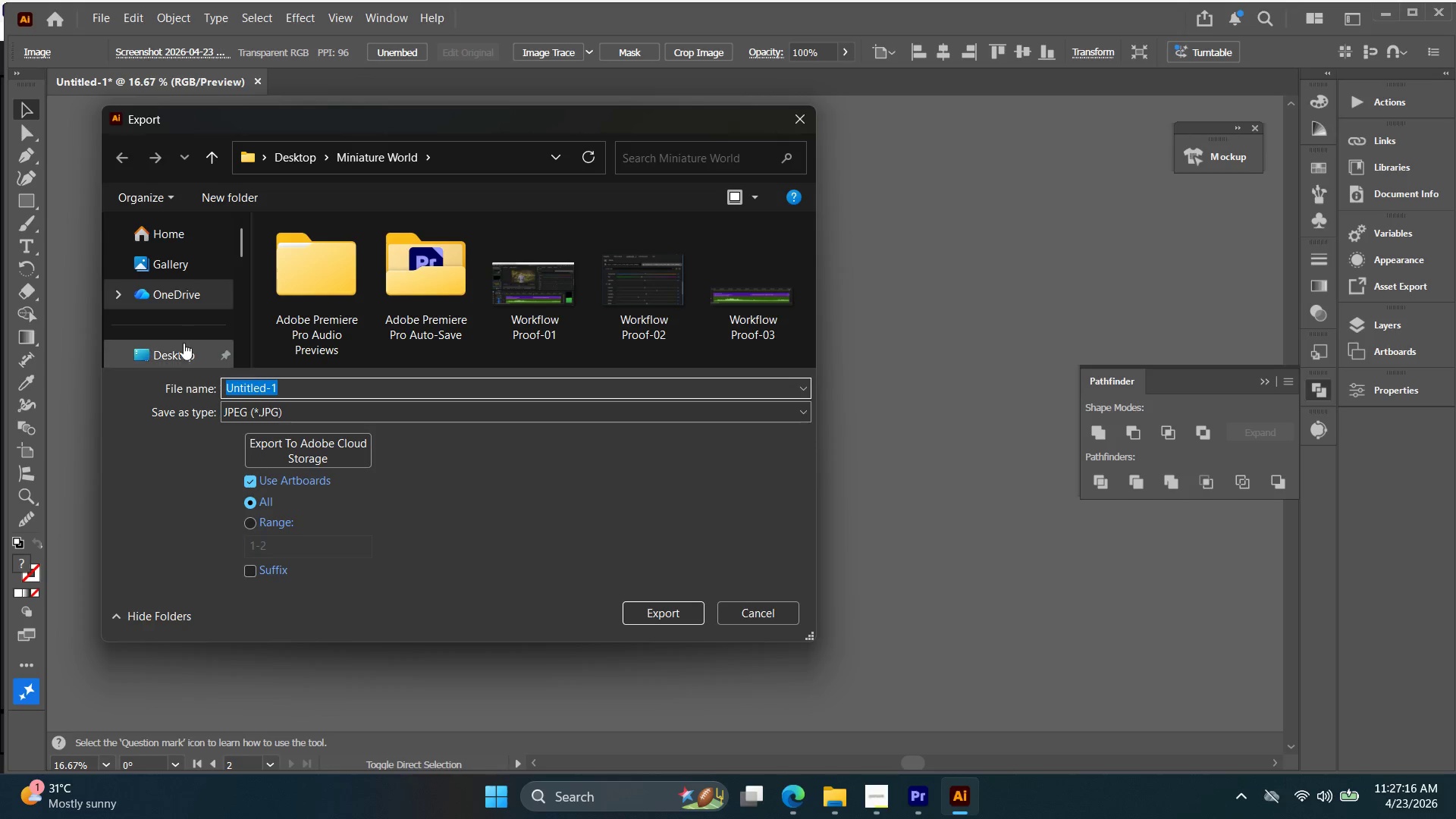 
scroll: coordinate [434, 304], scroll_direction: down, amount: 6.0
 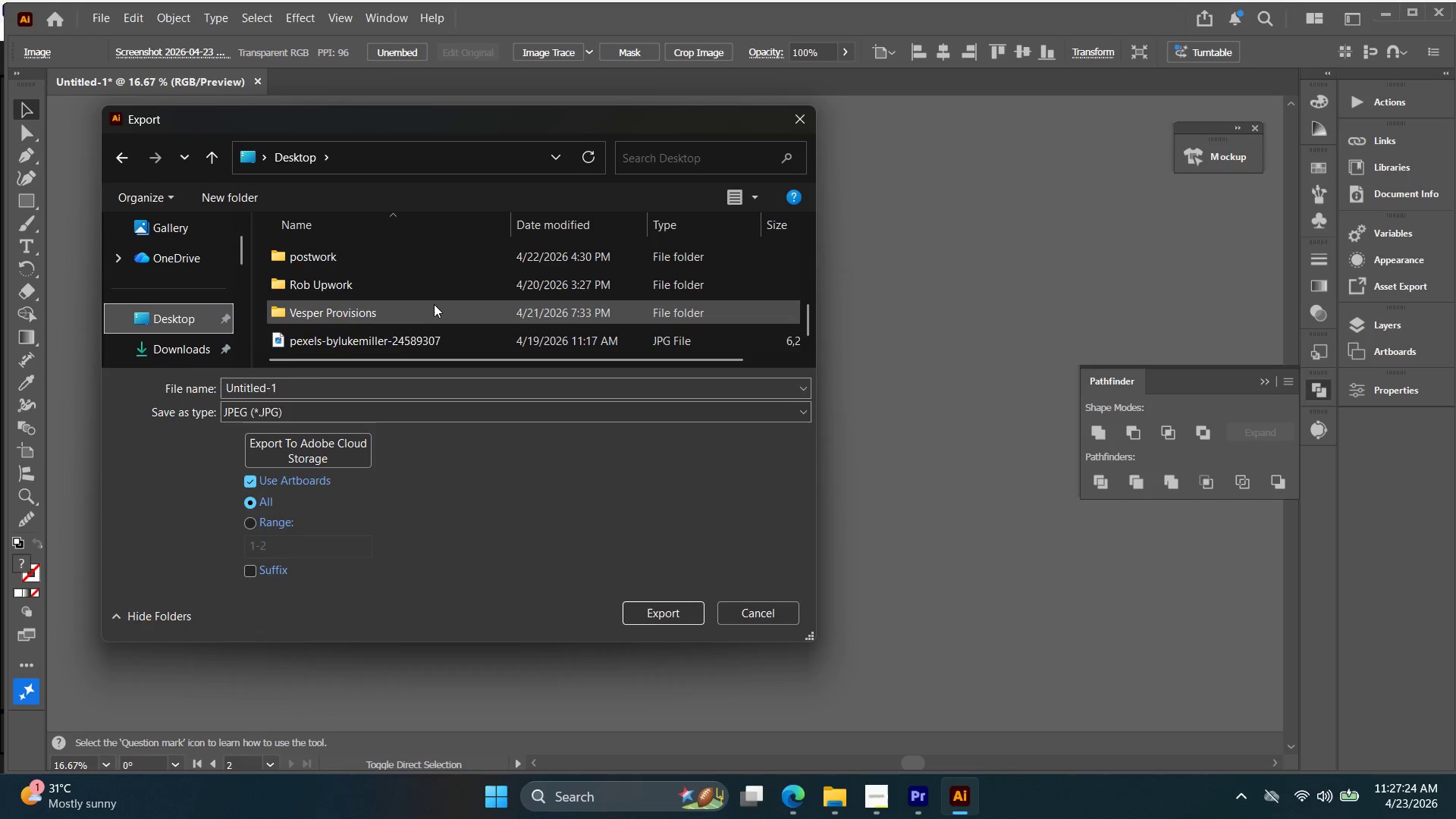 
scroll: coordinate [432, 307], scroll_direction: up, amount: 2.0
 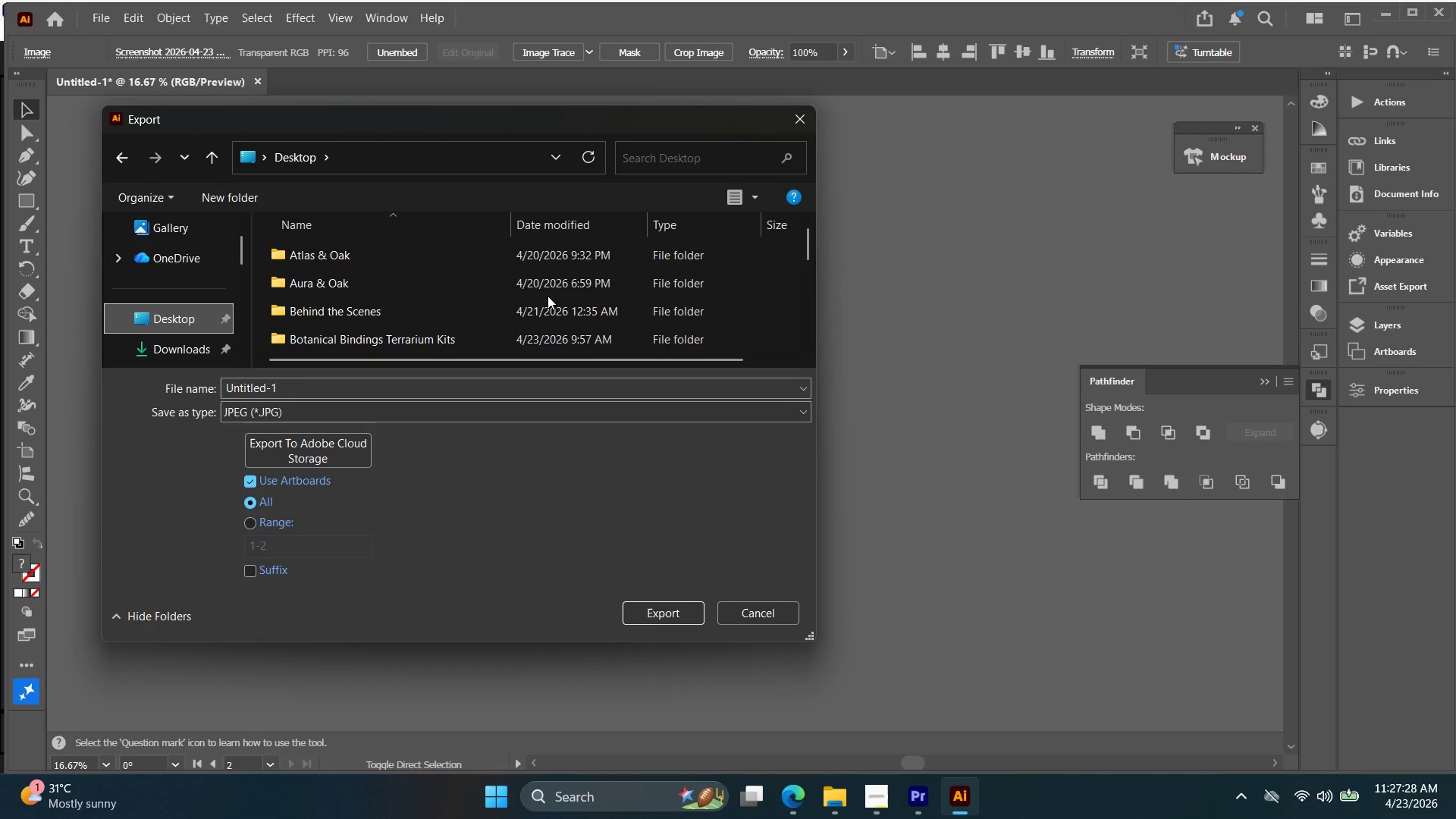 
left_click([501, 347])
 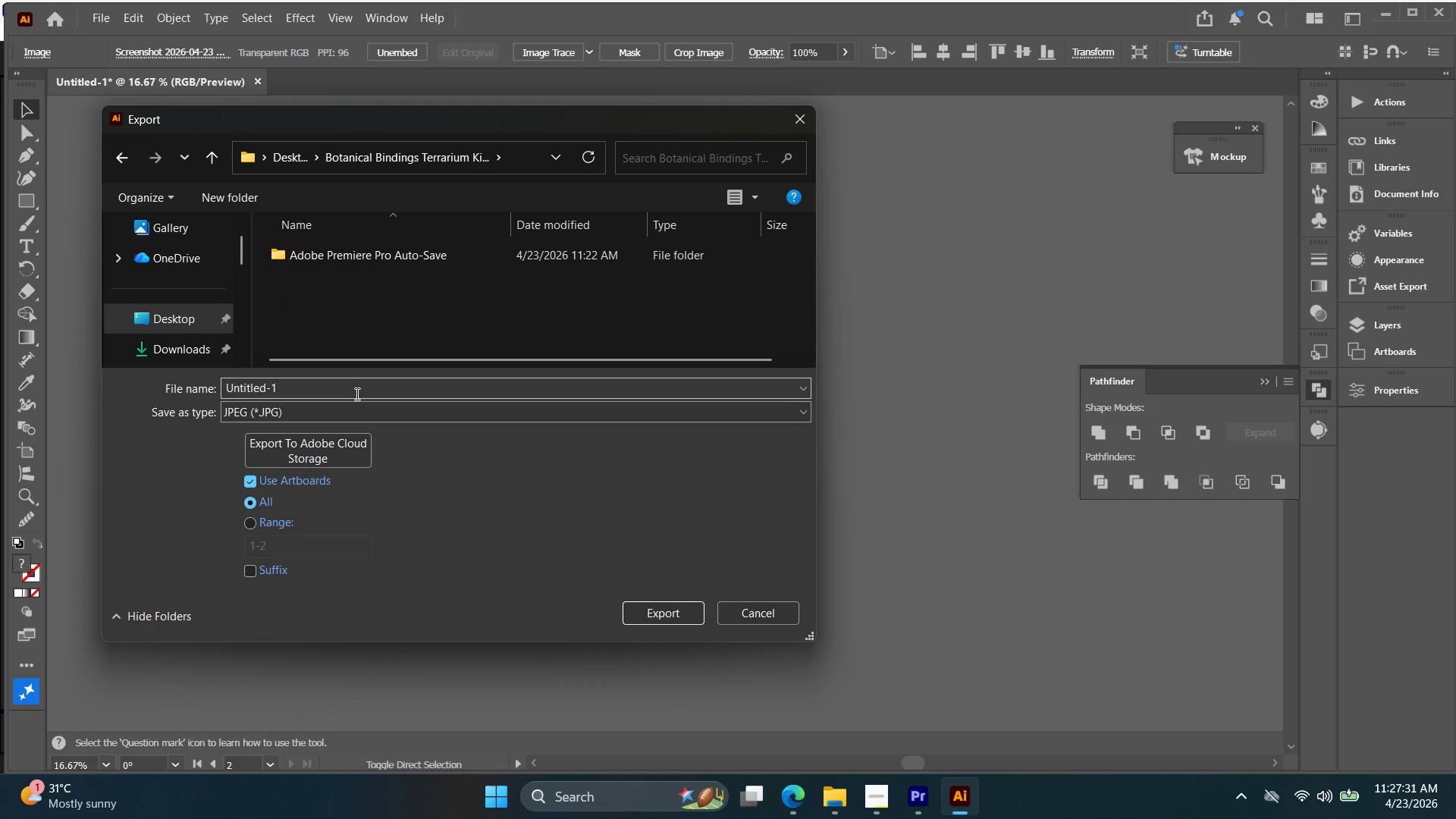 
left_click([356, 394])
 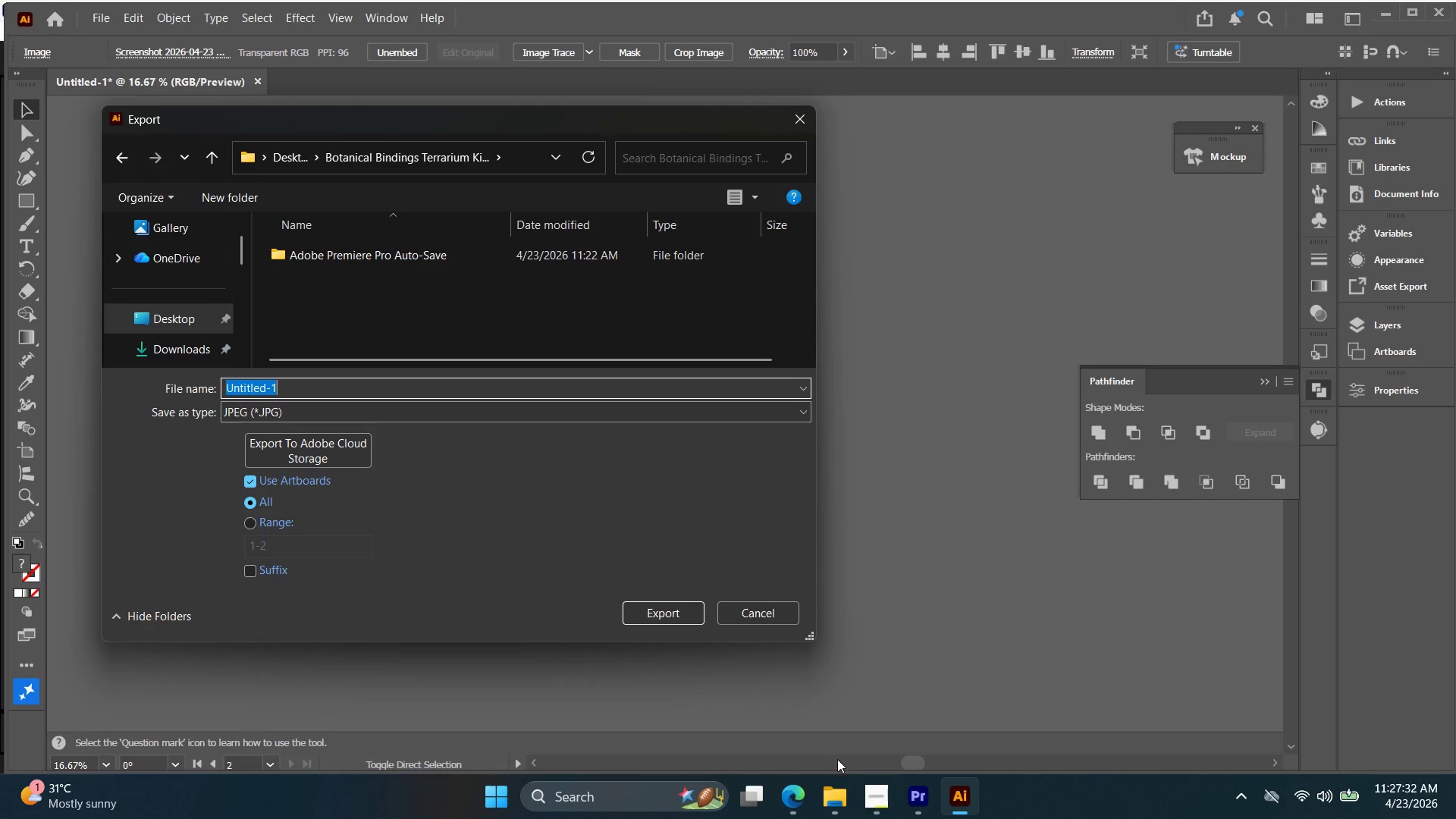 
left_click([880, 814])